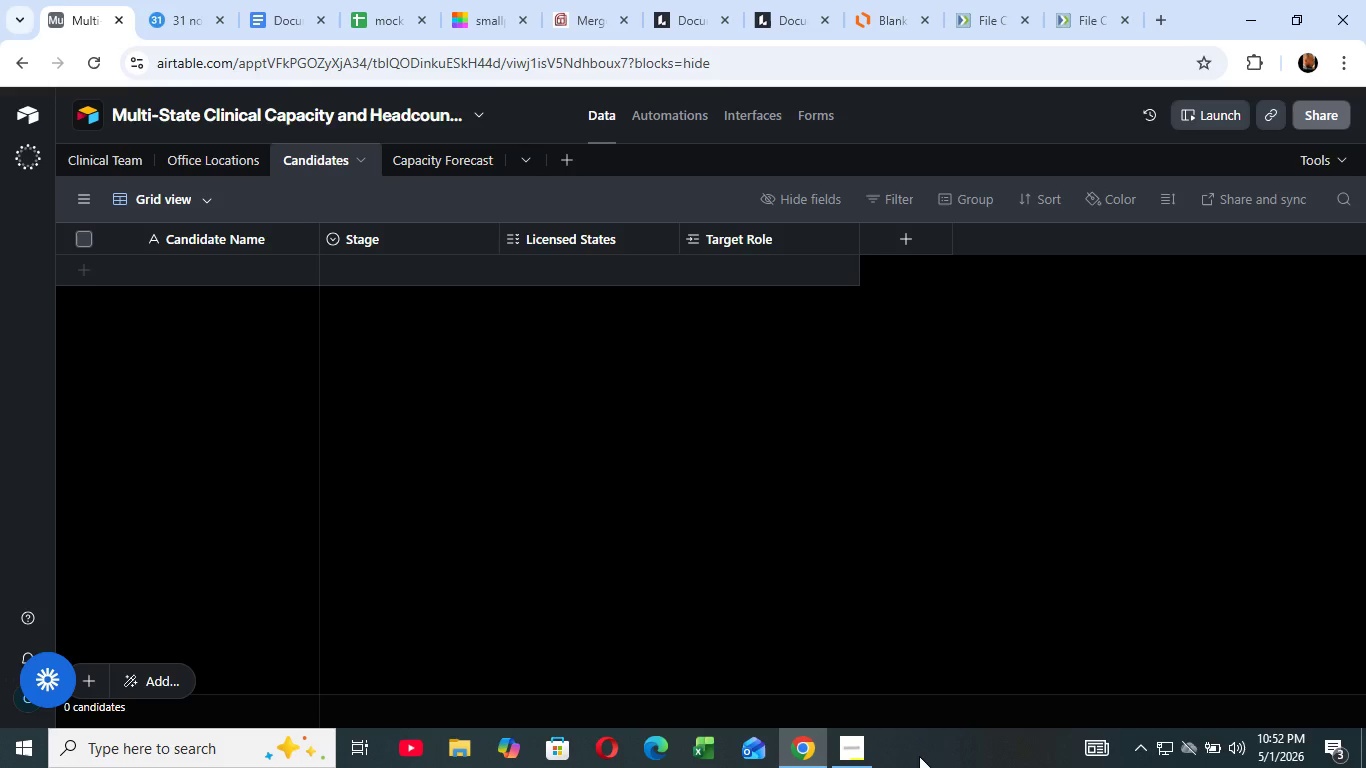 
wait(51.84)
 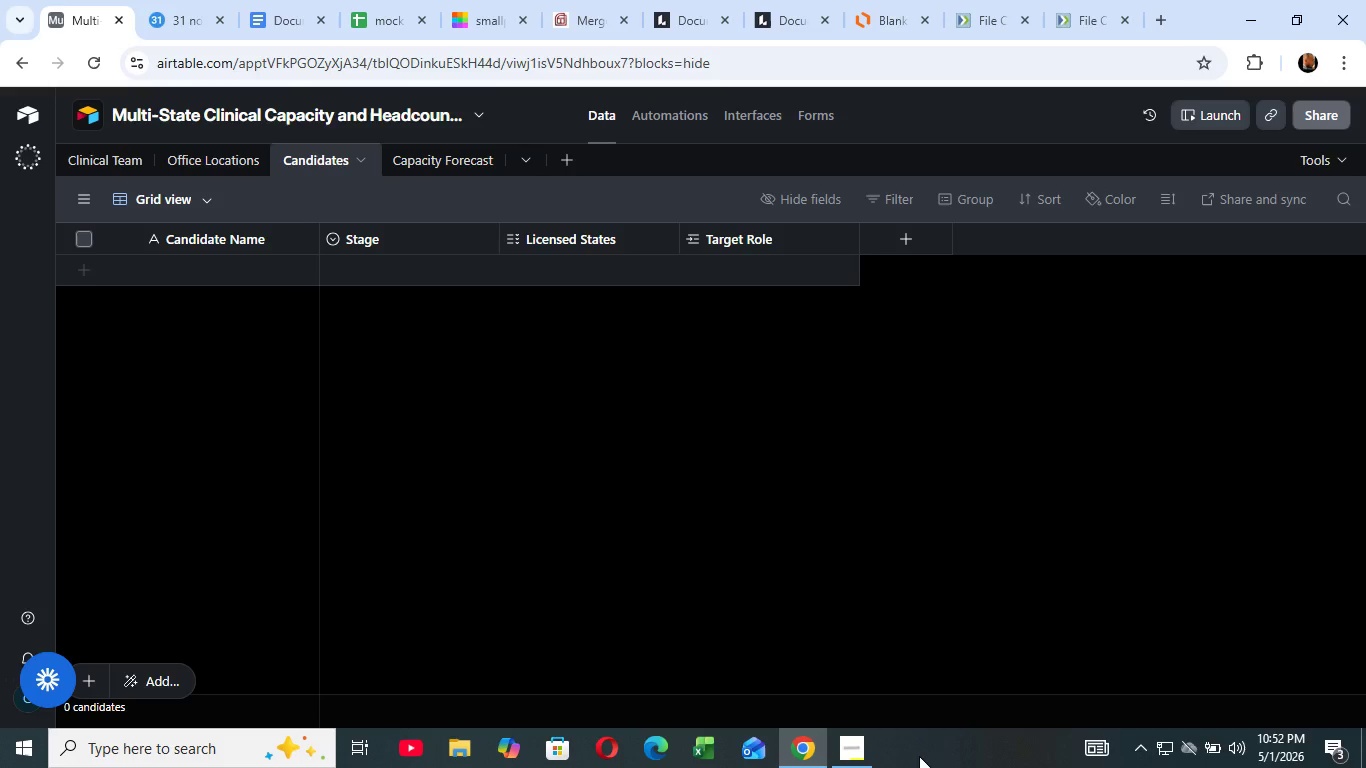 
left_click([369, 12])
 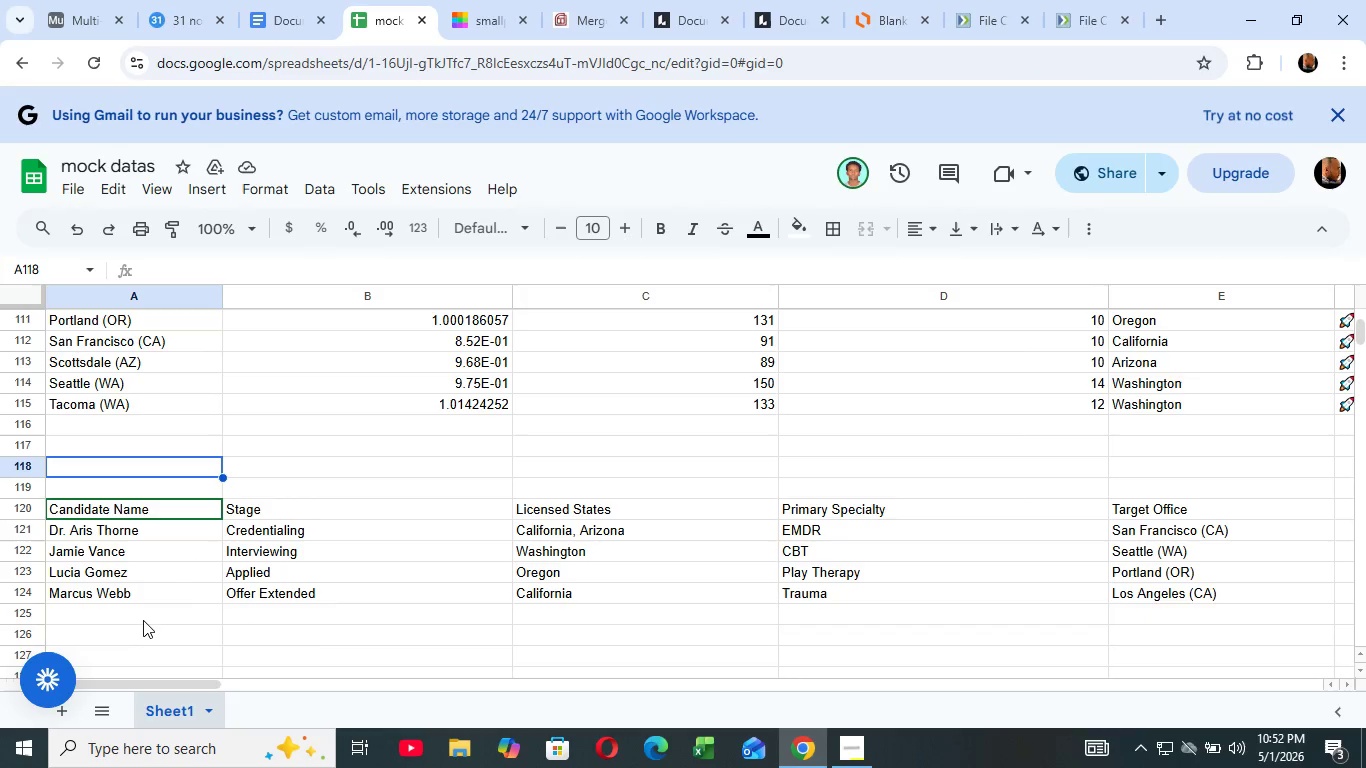 
left_click_drag(start_coordinate=[165, 681], to_coordinate=[128, 687])
 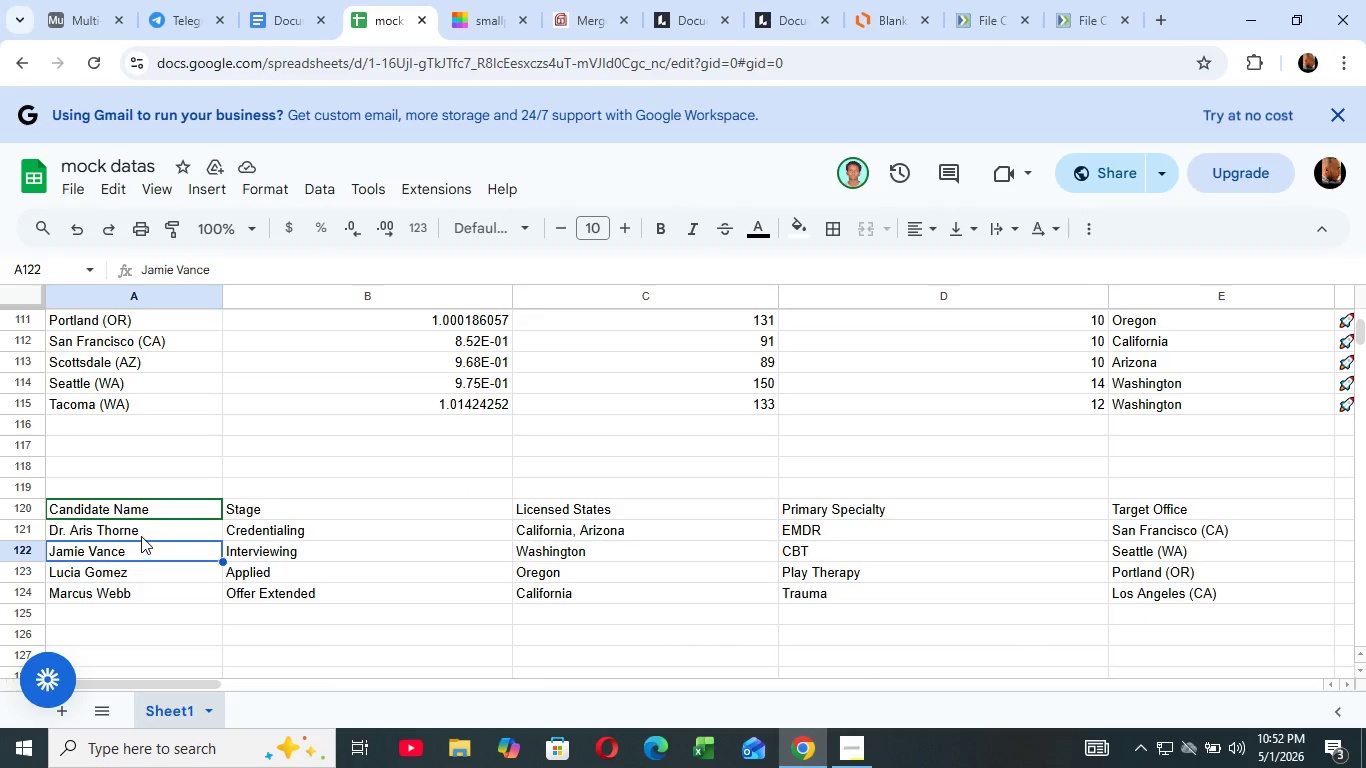 
scroll: coordinate [143, 620], scroll_direction: down, amount: 2.0
 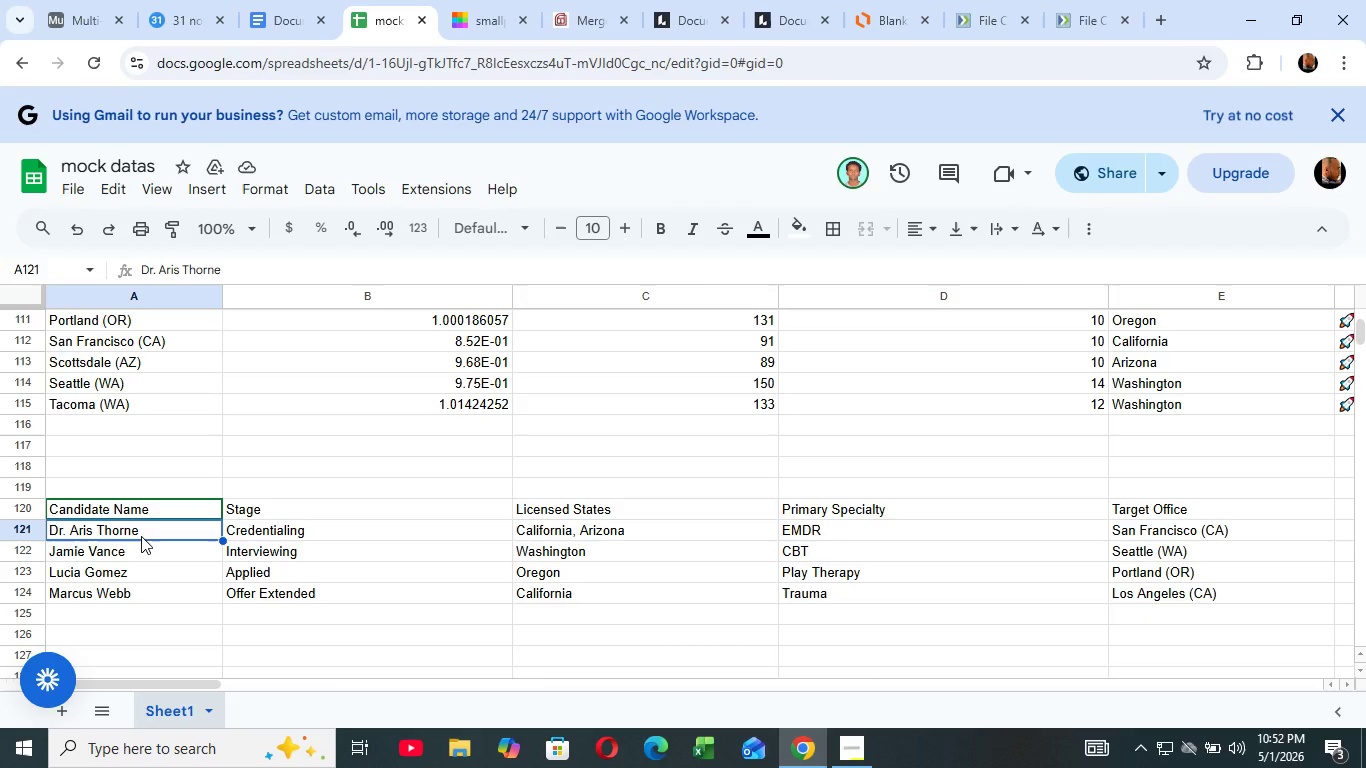 
left_click([142, 546])
 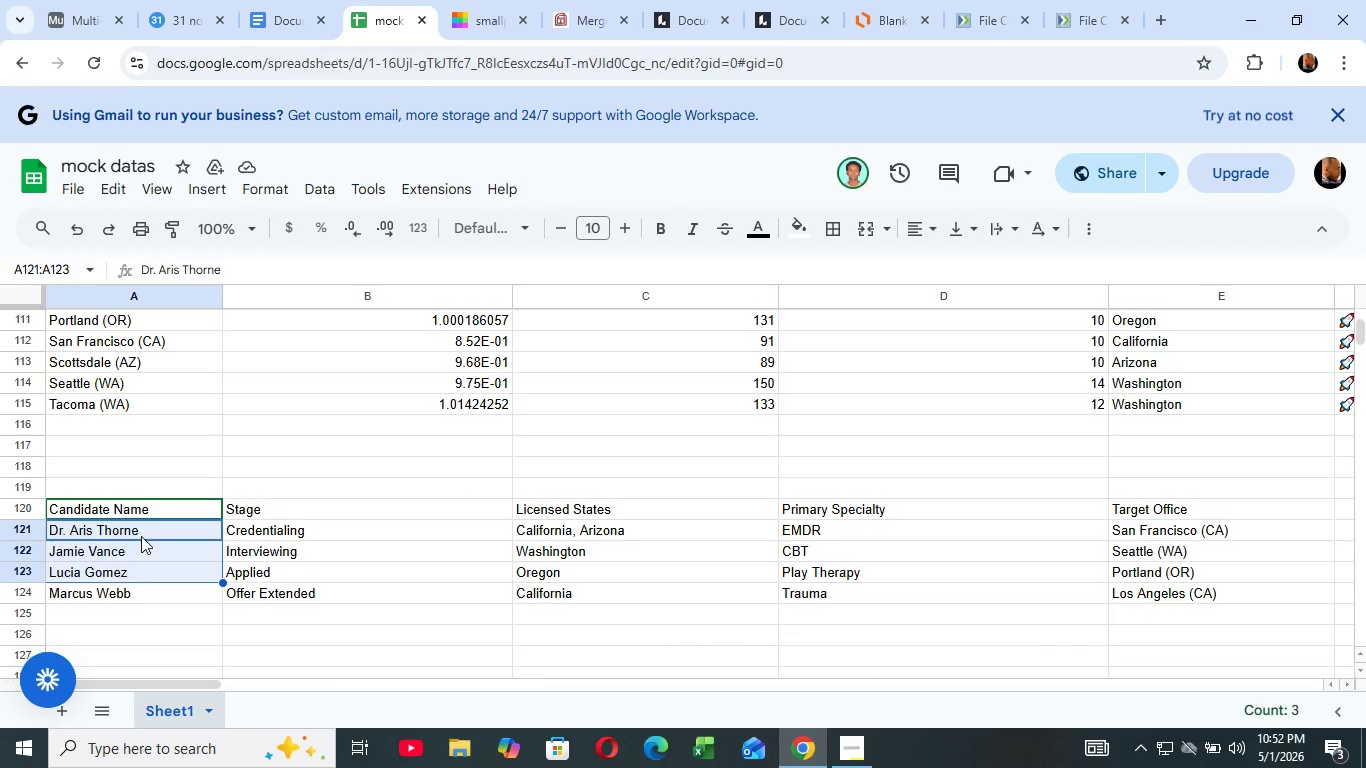 
left_click([141, 536])
 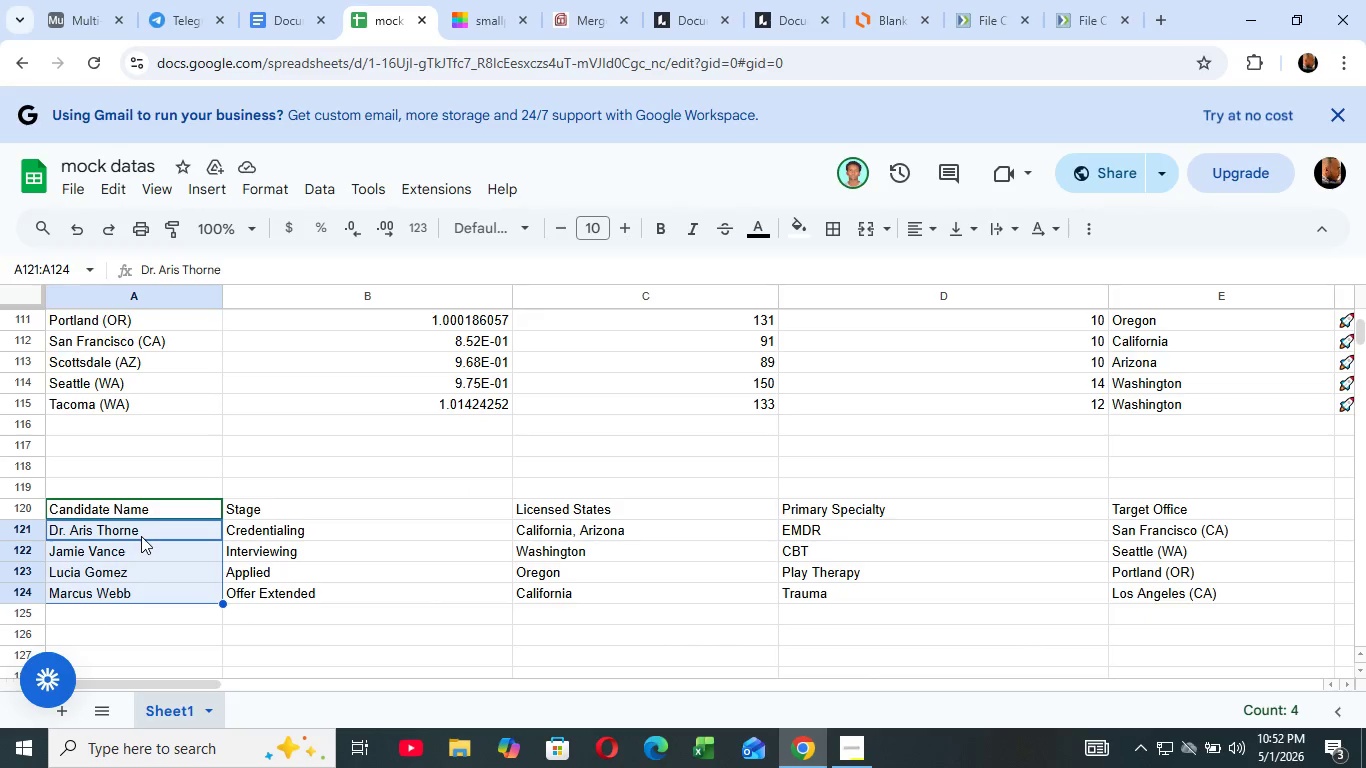 
key(Shift+ArrowDown)
 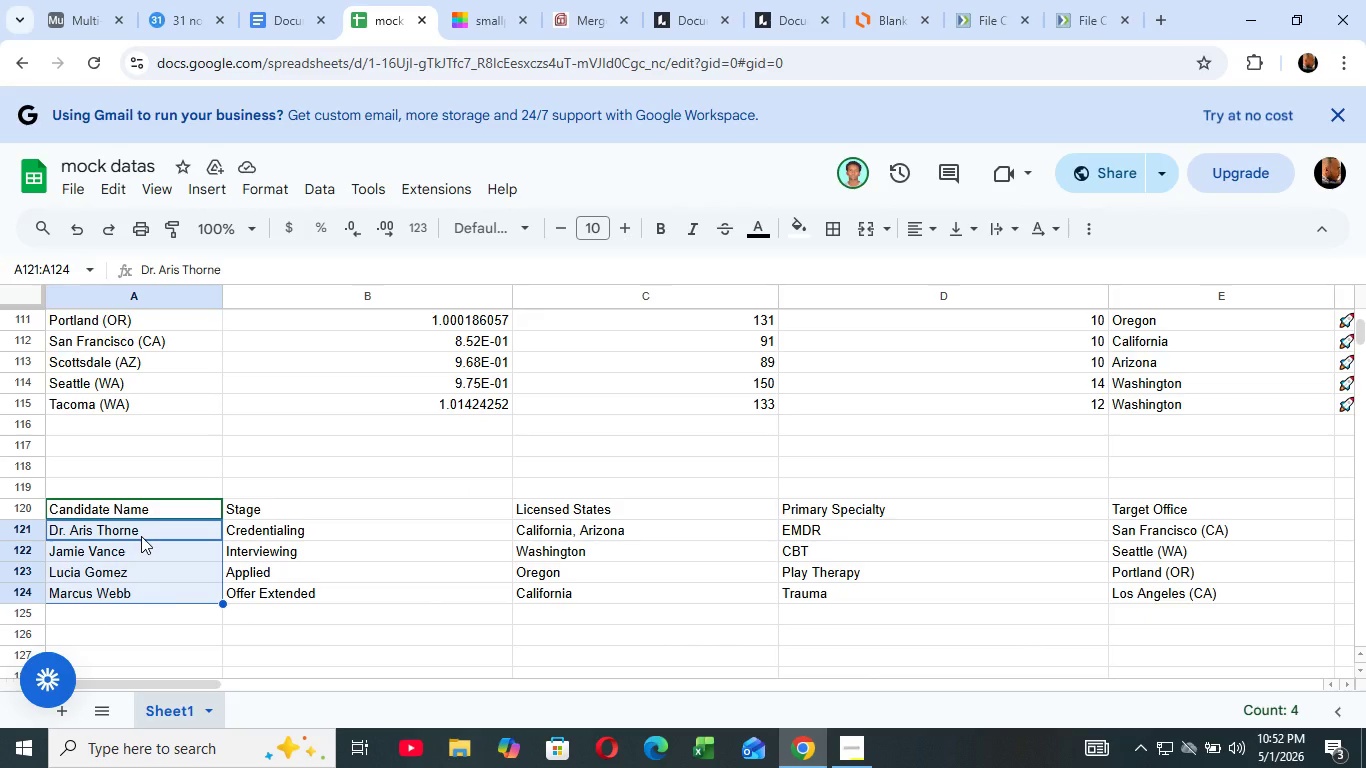 
key(Shift+ArrowDown)
 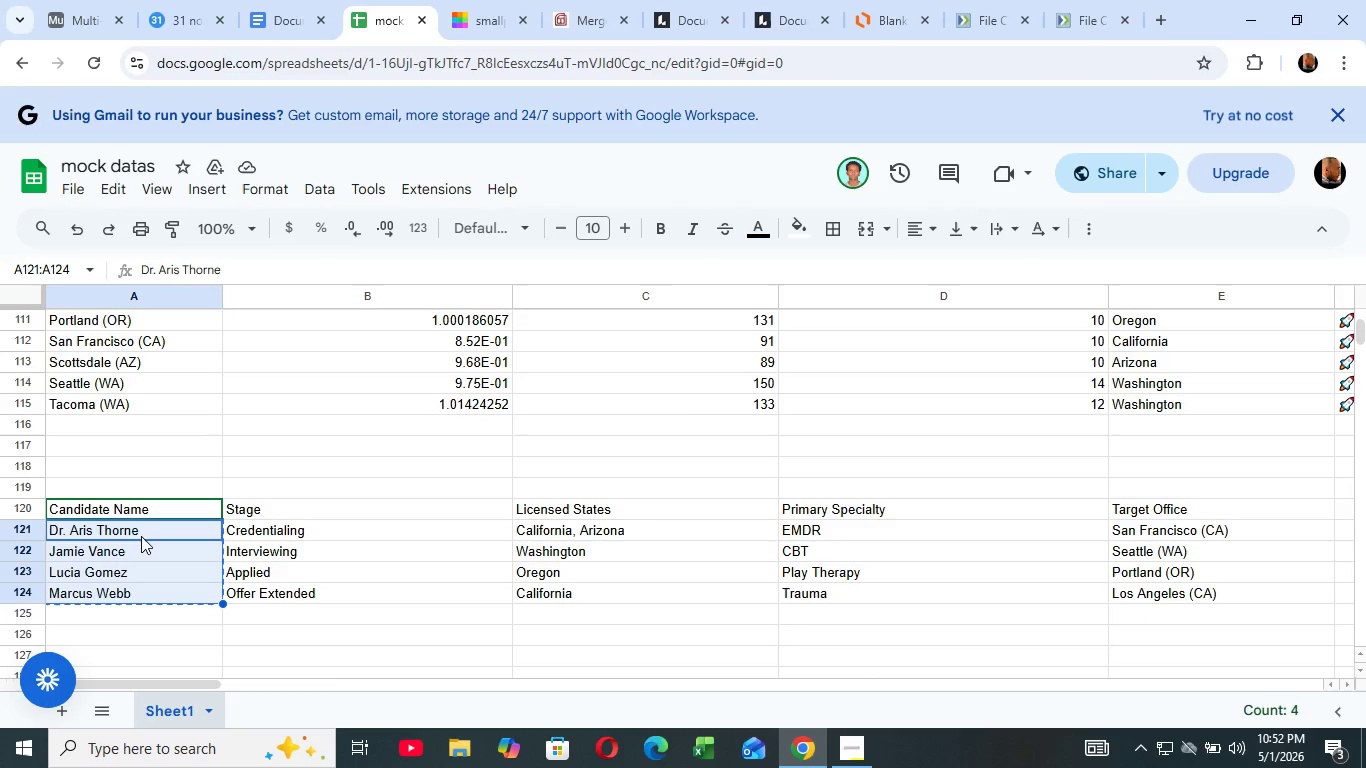 
key(Shift+ArrowDown)
 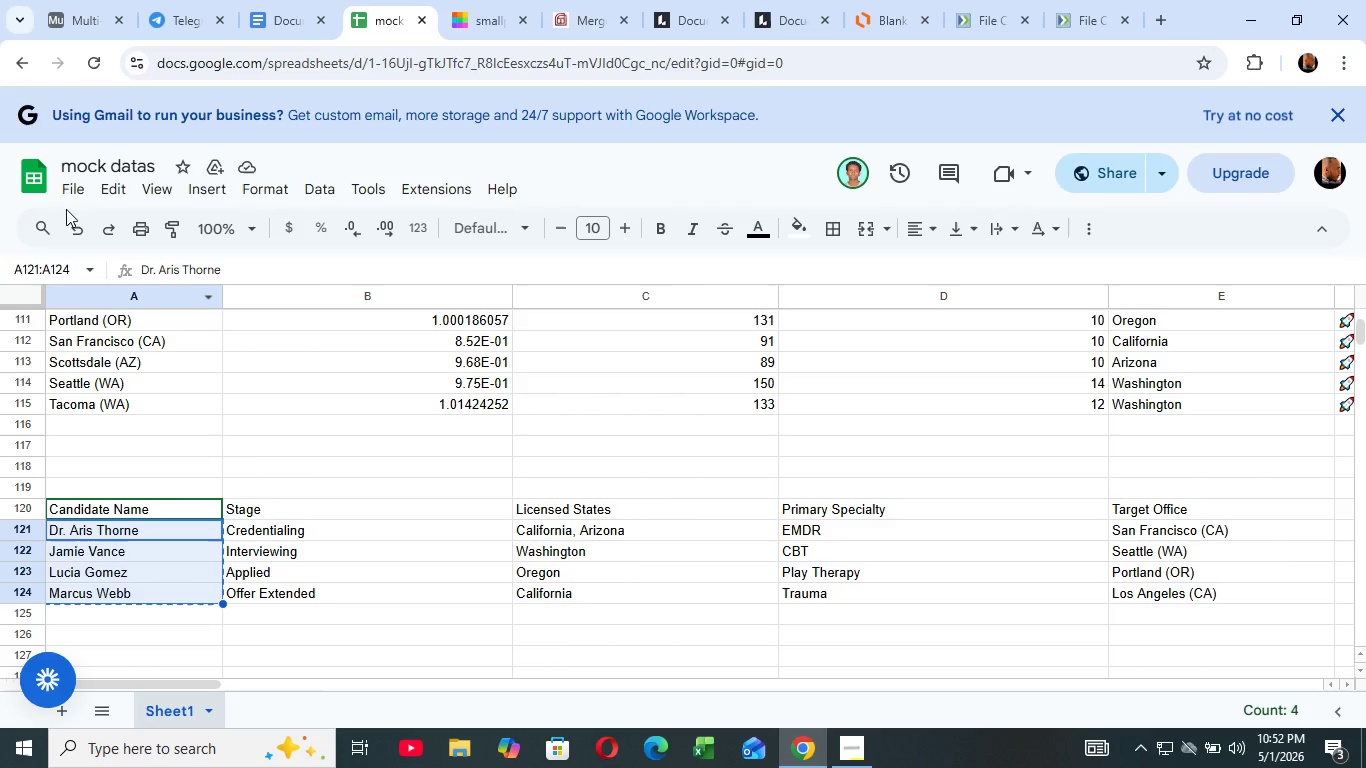 
key(Control+Shift+C)
 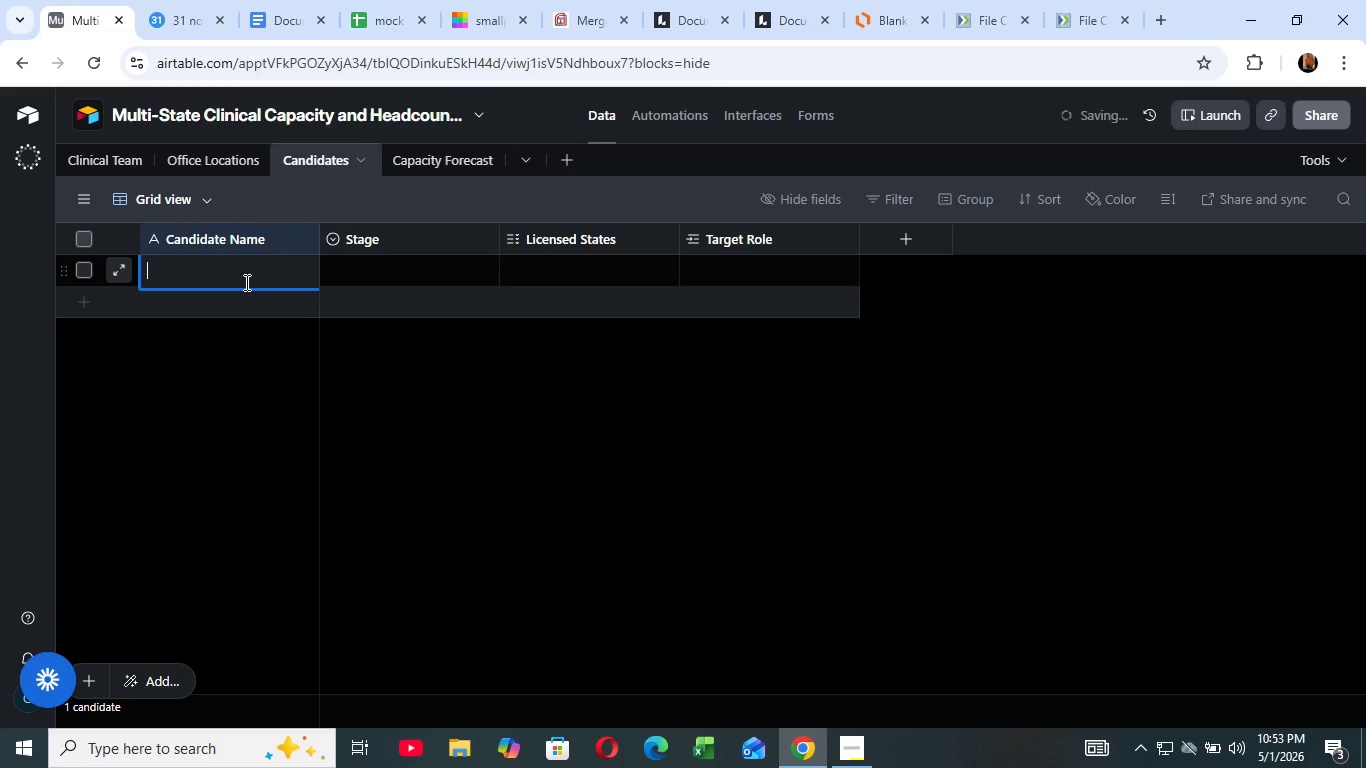 
left_click([245, 282])
 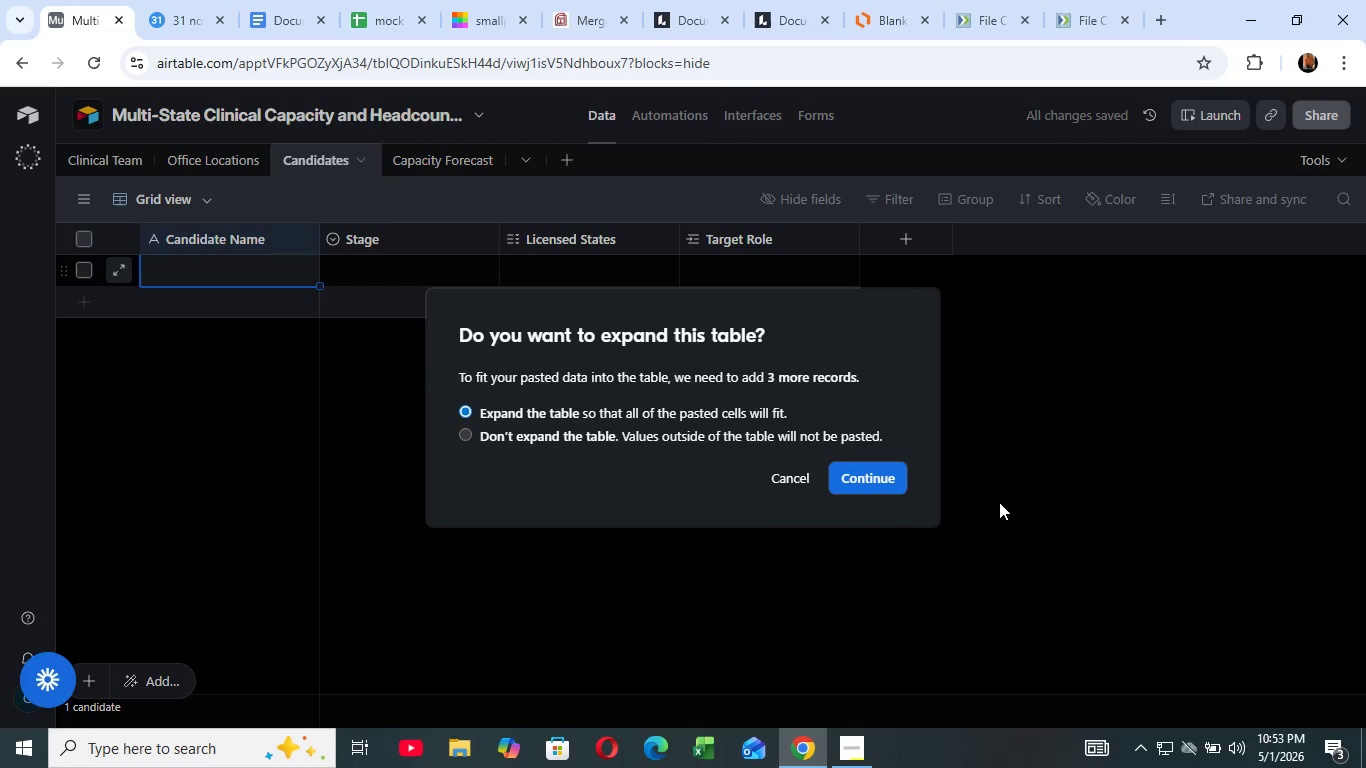 
hold_key(key=ControlRight, duration=0.45)
 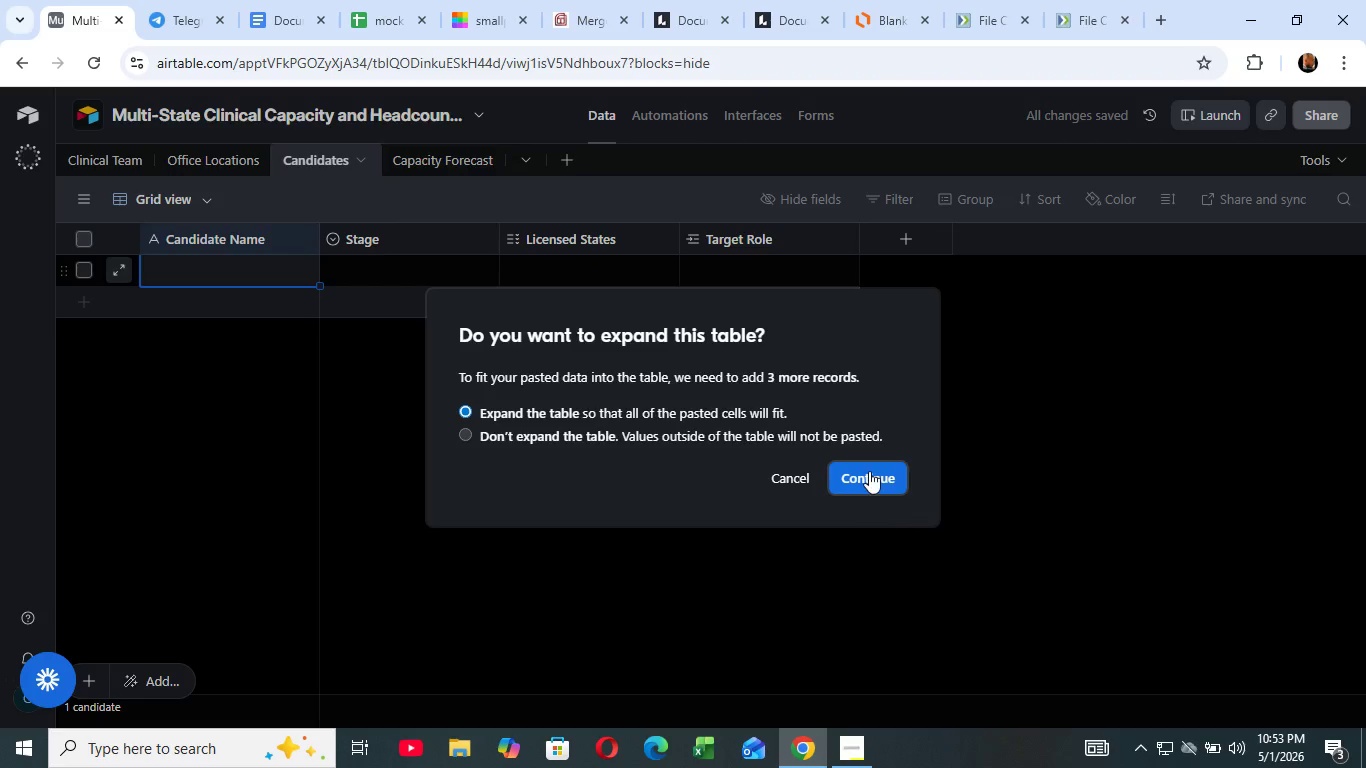 
key(V)
 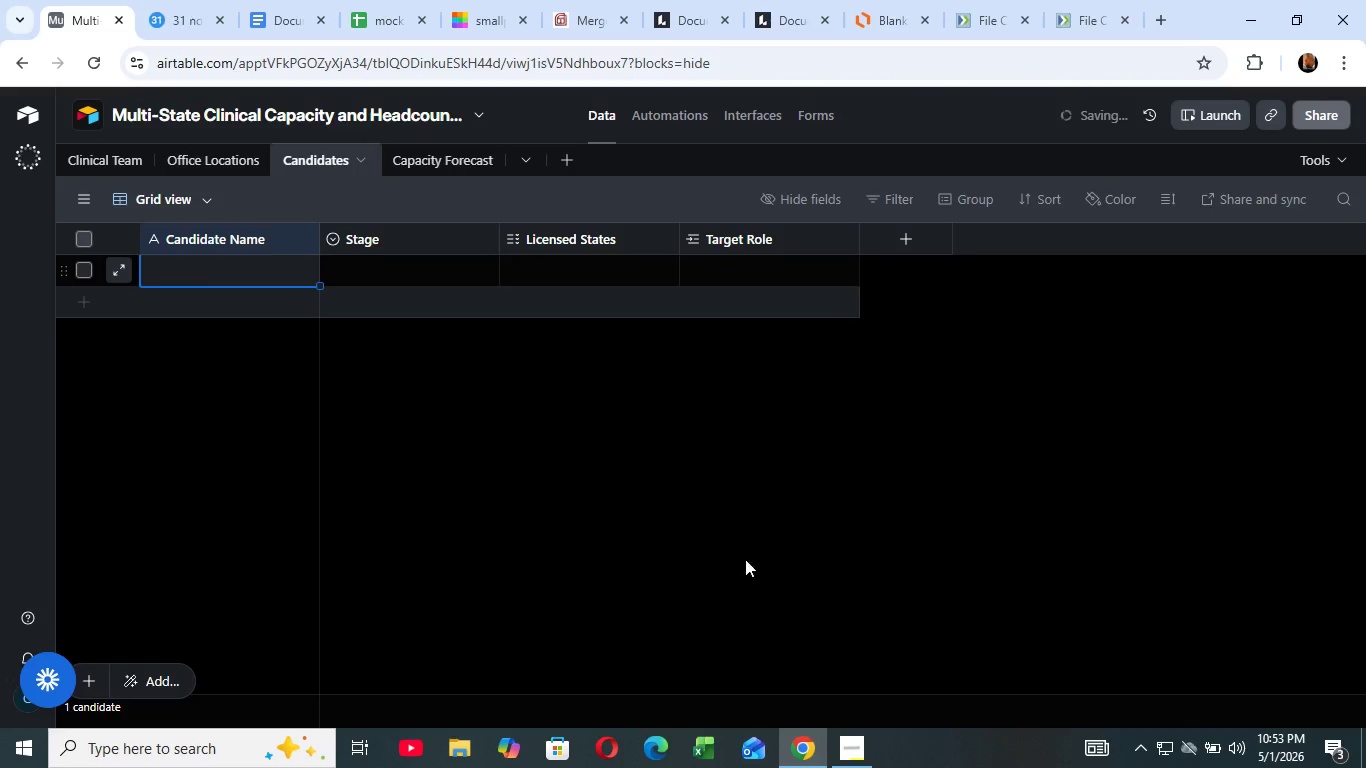 
left_click([868, 460])
 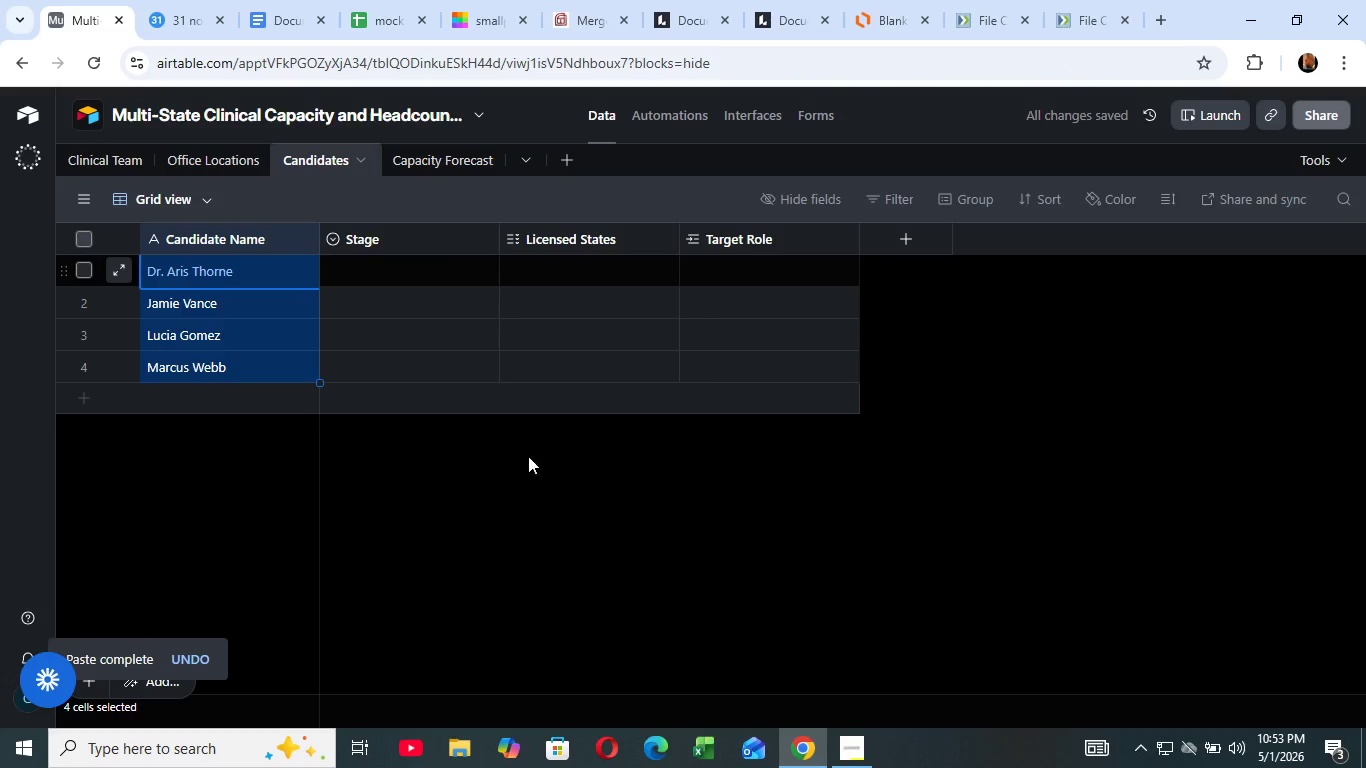 
left_click([869, 471])
 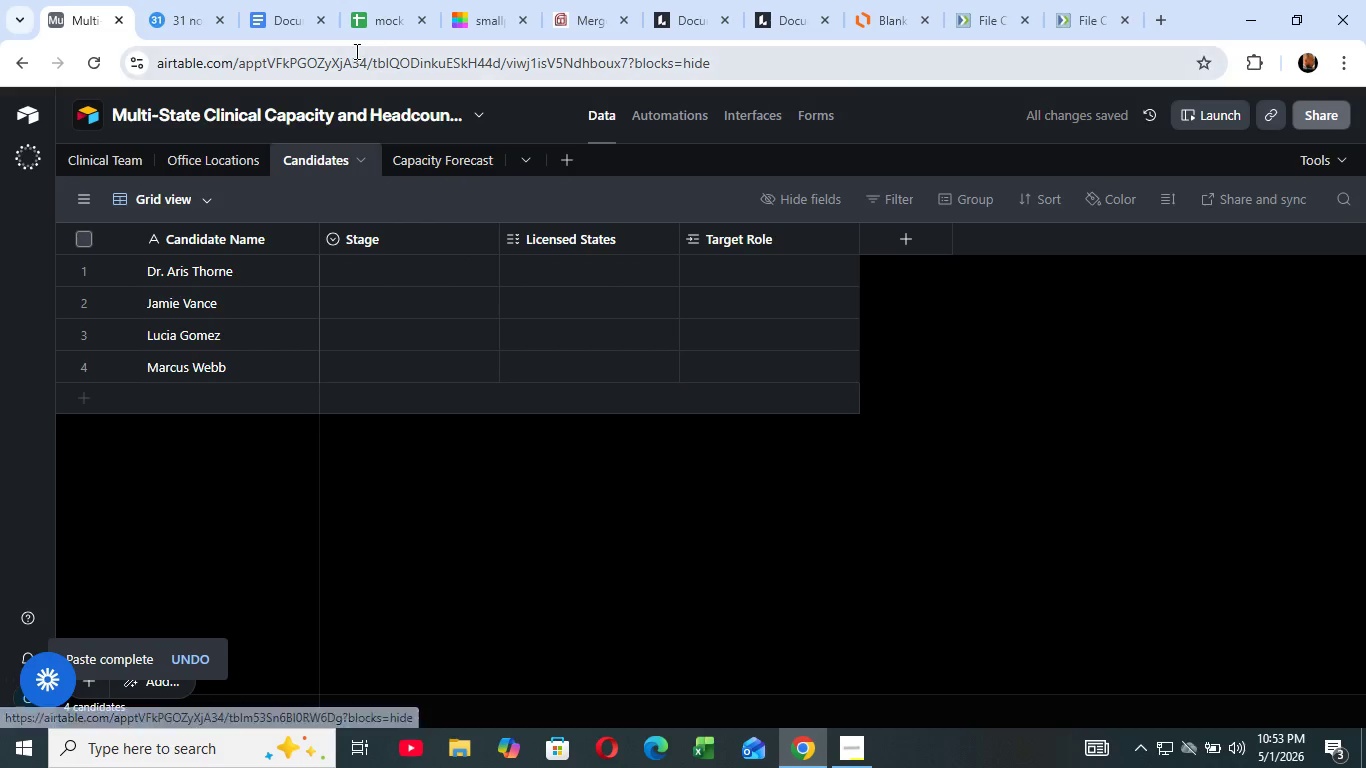 
left_click([532, 491])
 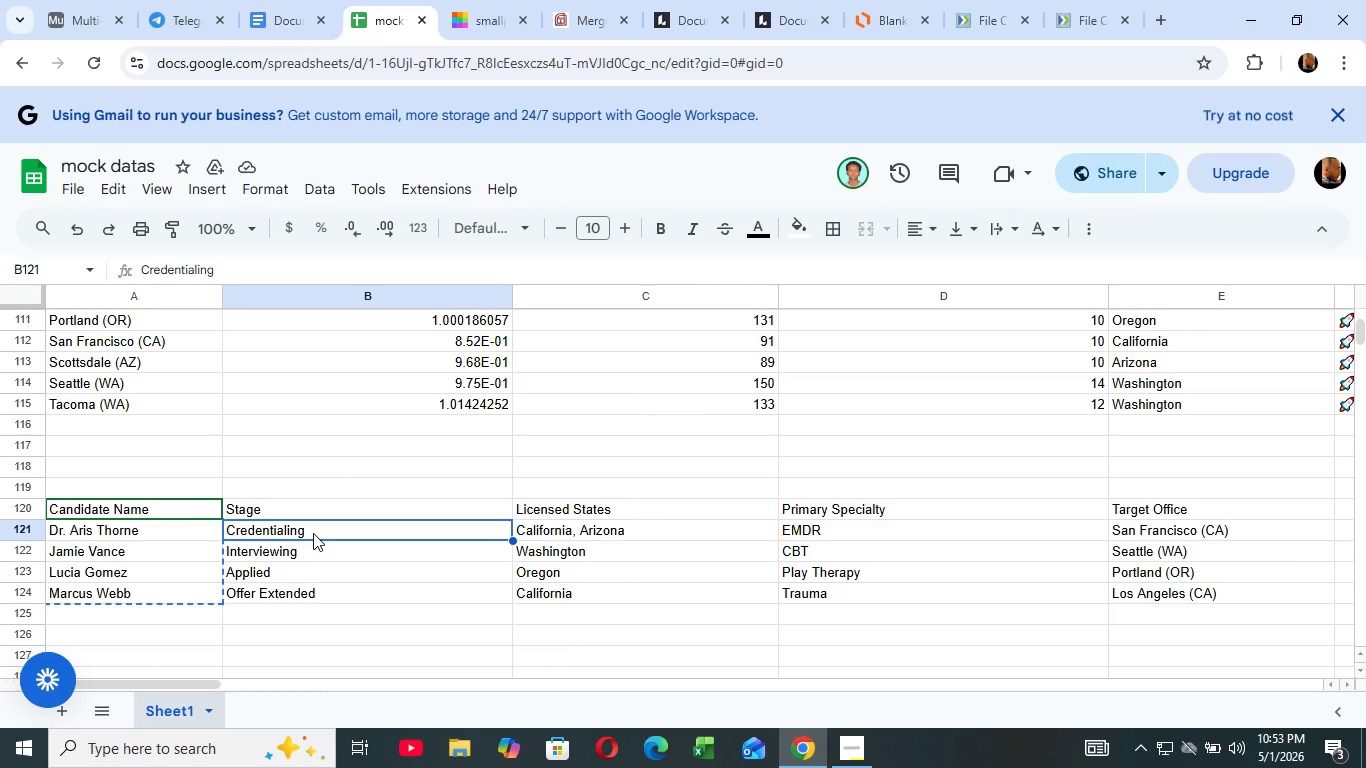 
left_click([314, 535])
 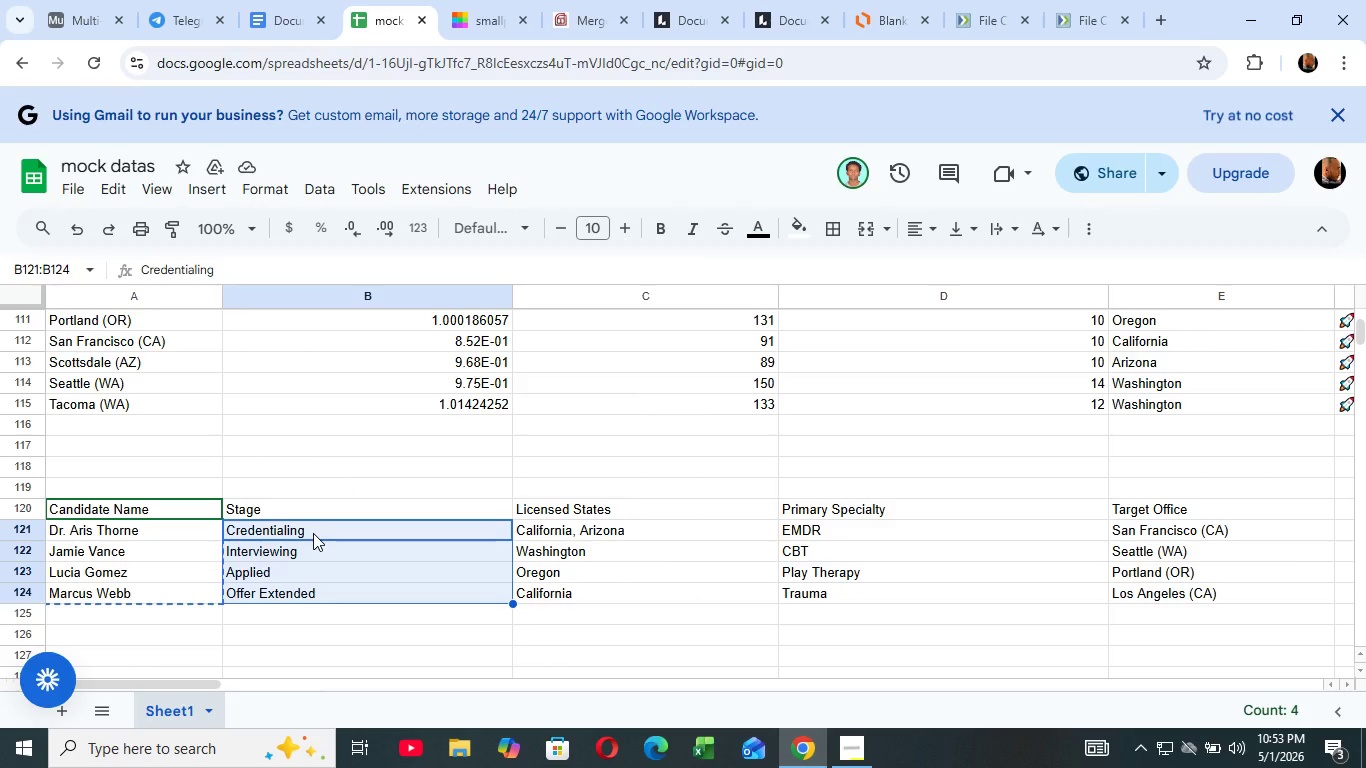 
hold_key(key=ShiftLeft, duration=0.94)
 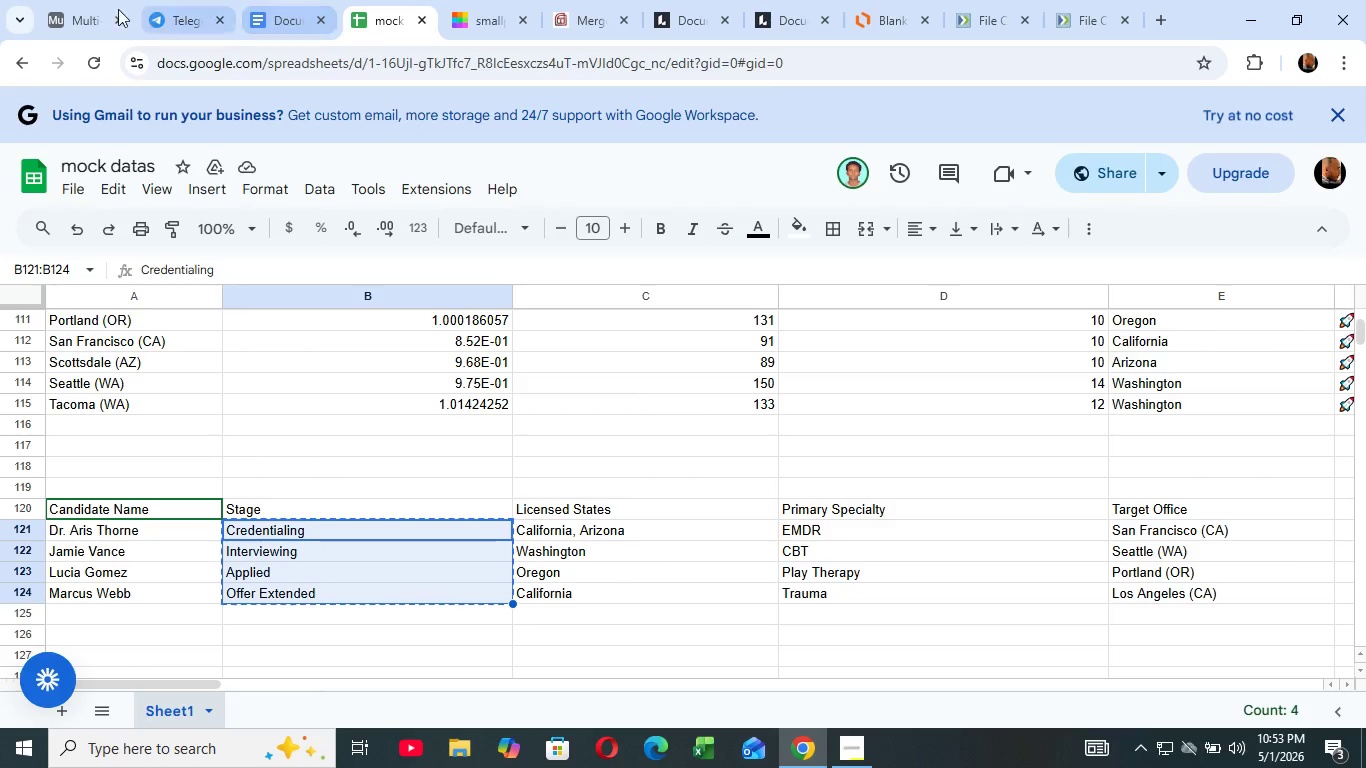 
key(ArrowDown)
 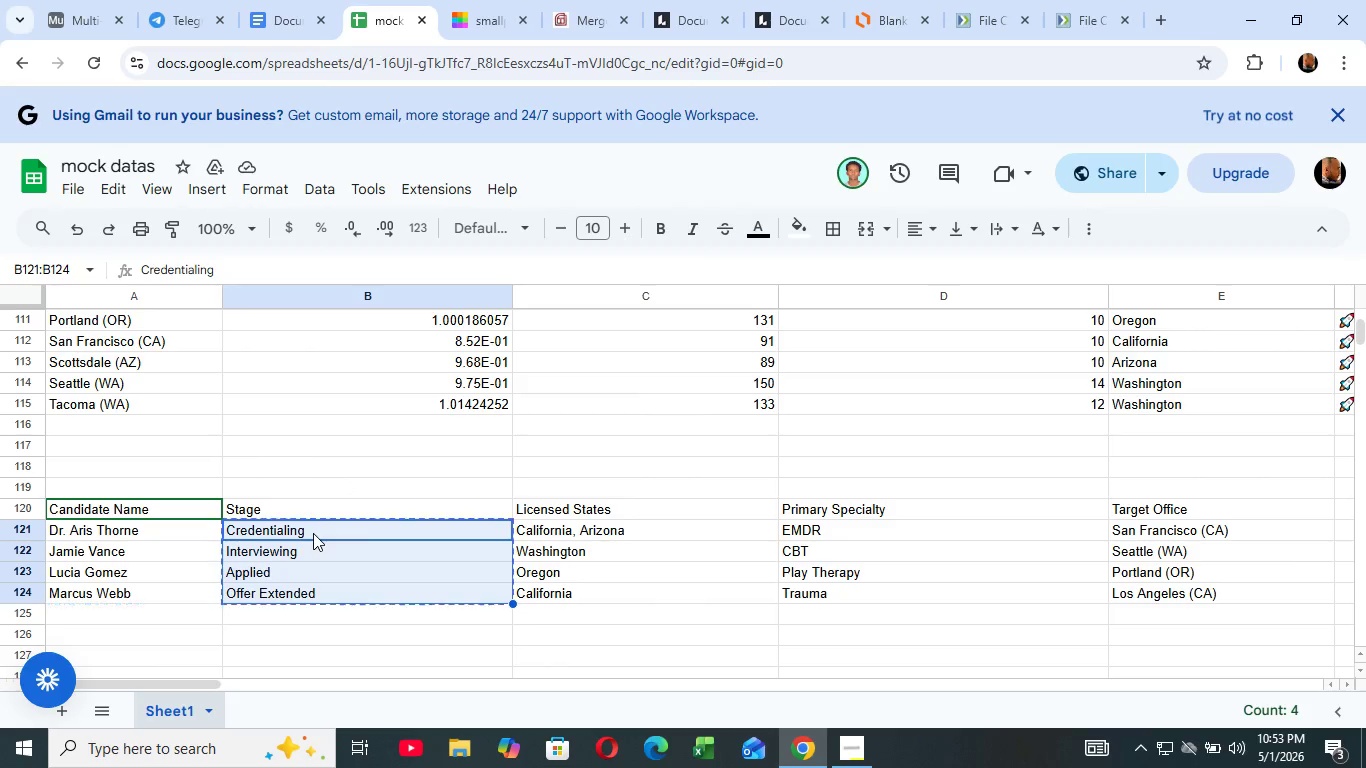 
key(ArrowDown)
 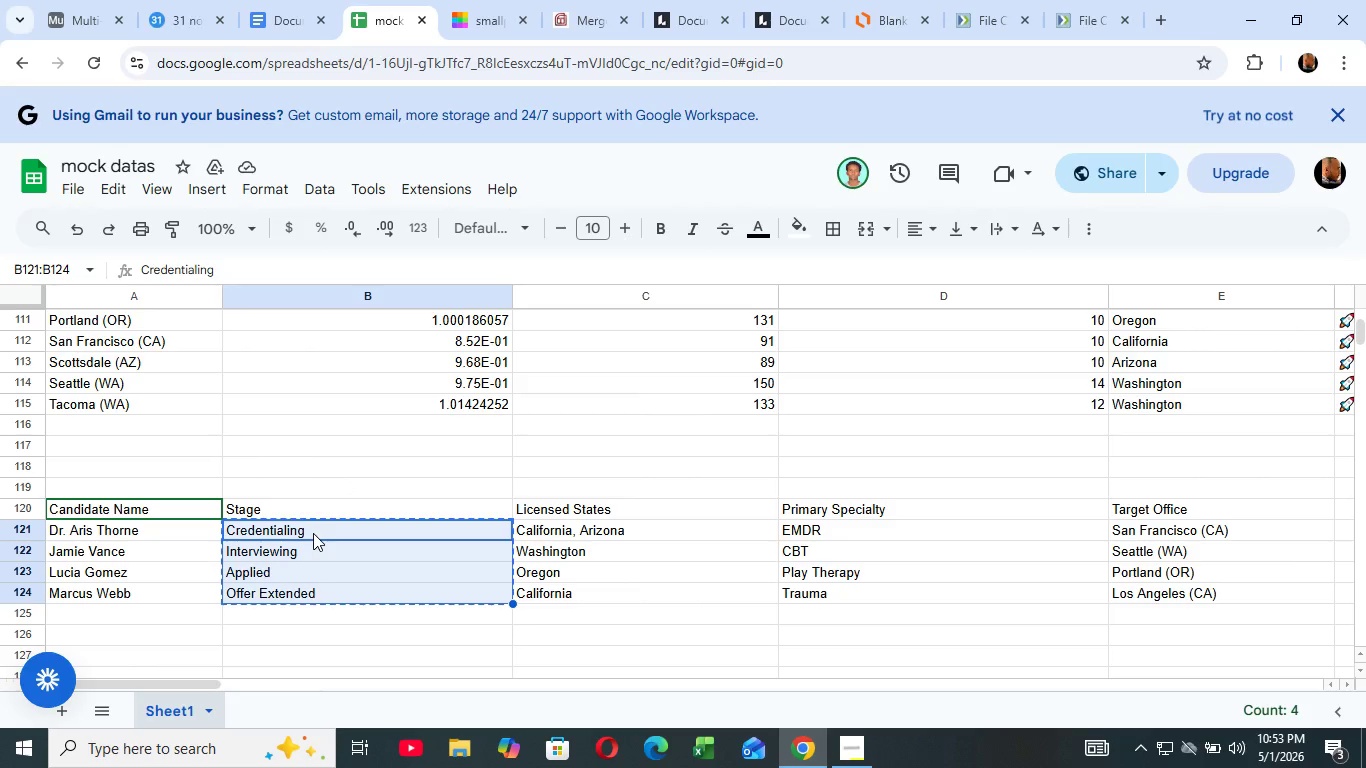 
key(ArrowDown)
 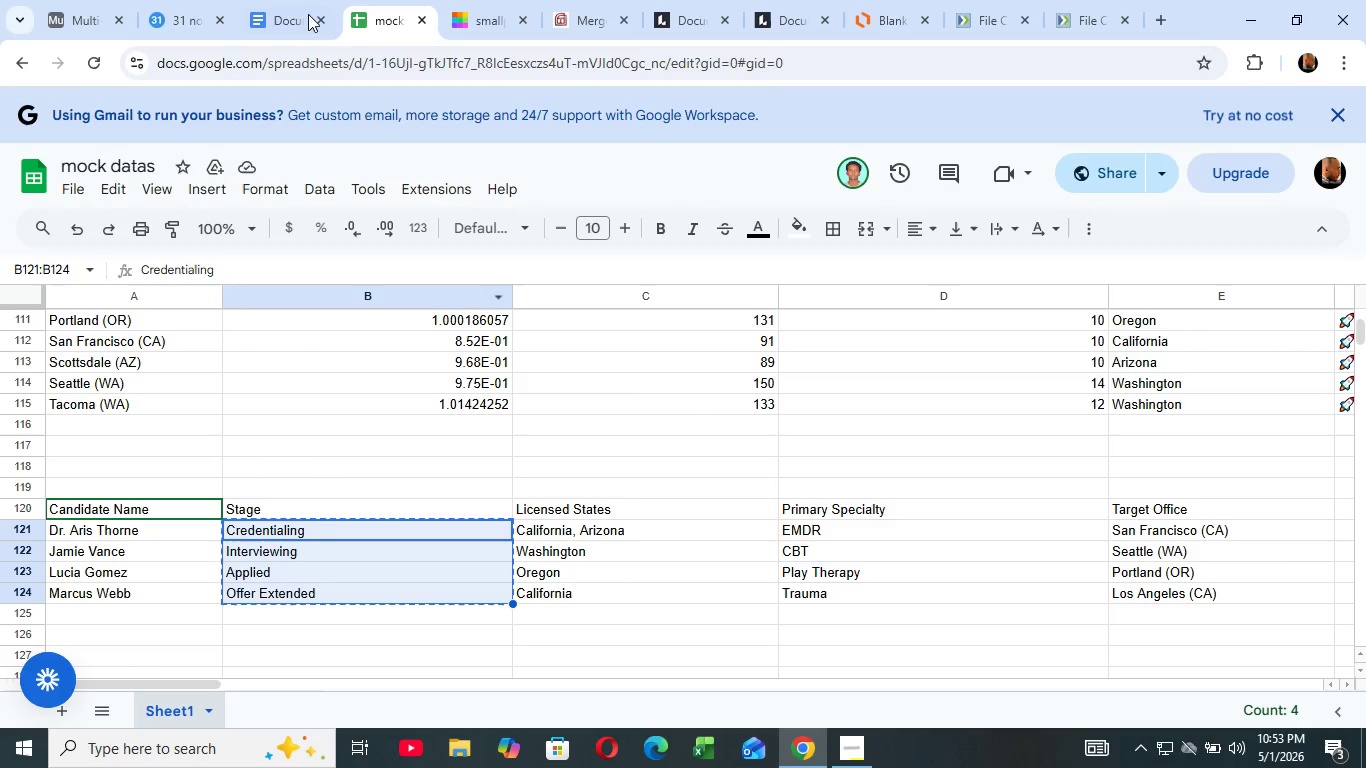 
key(Control+Shift+C)
 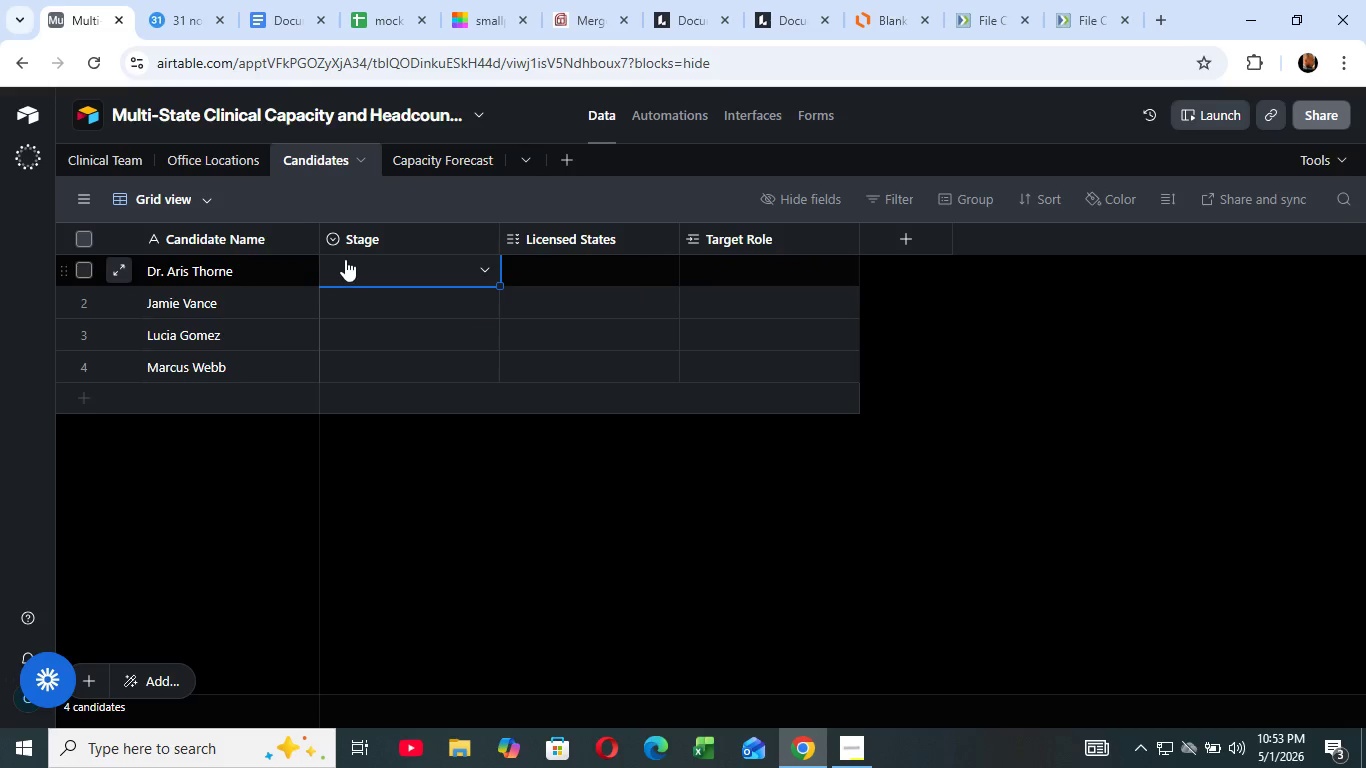 
left_click([72, 17])
 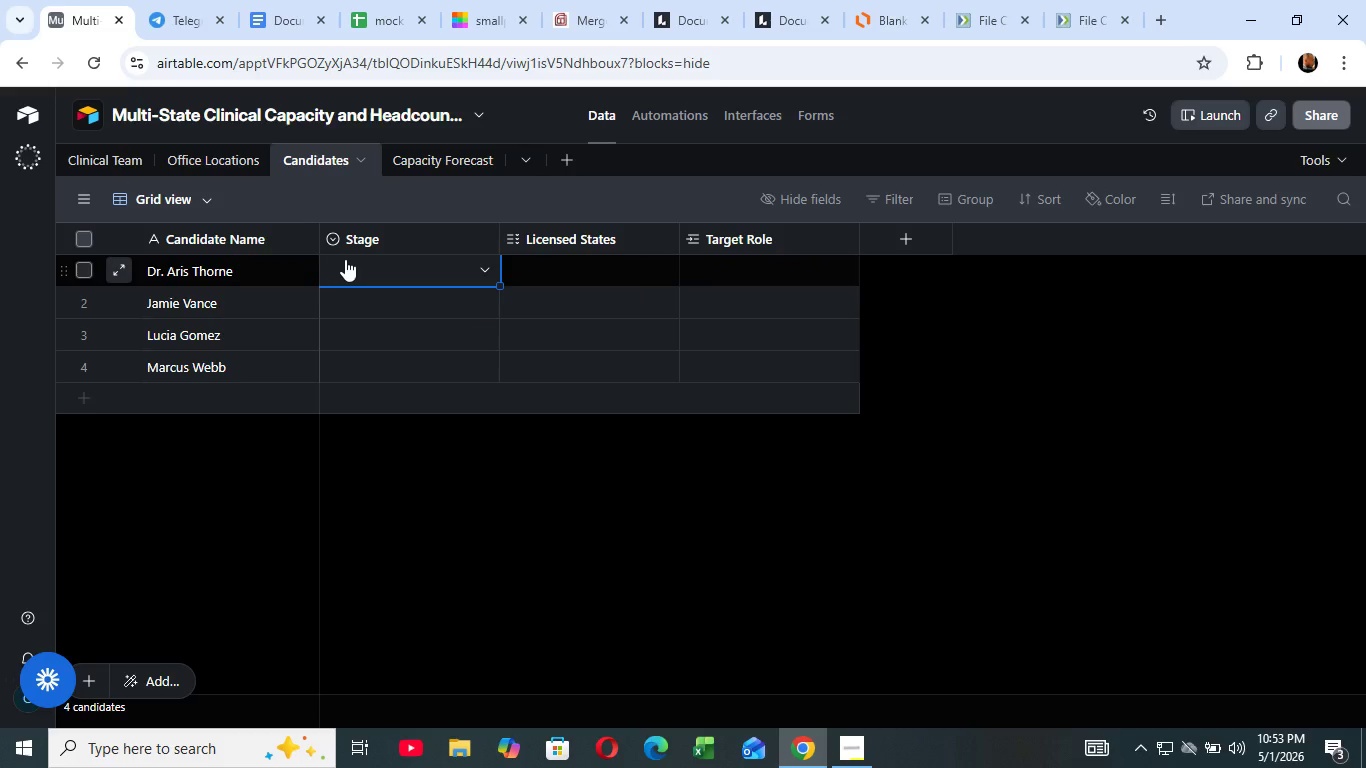 
left_click([340, 266])
 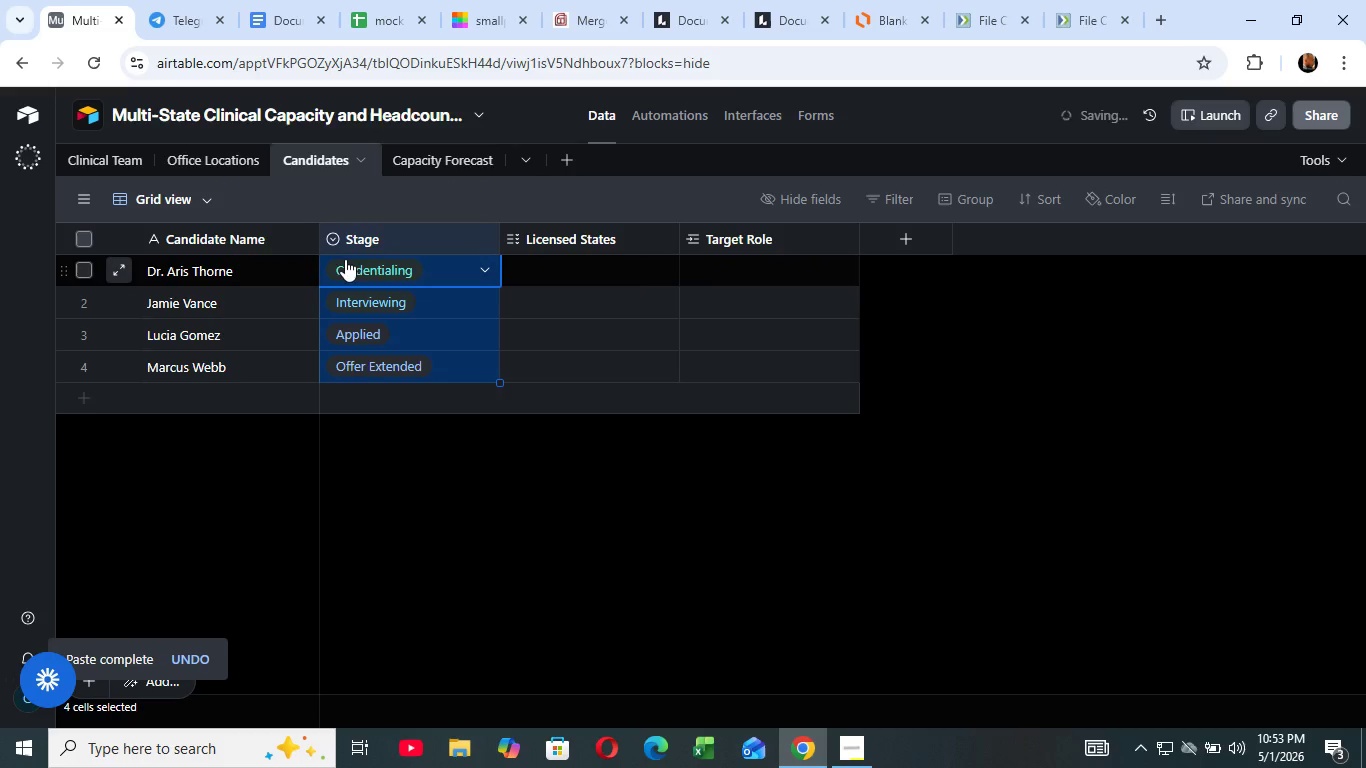 
hold_key(key=ControlRight, duration=0.48)
 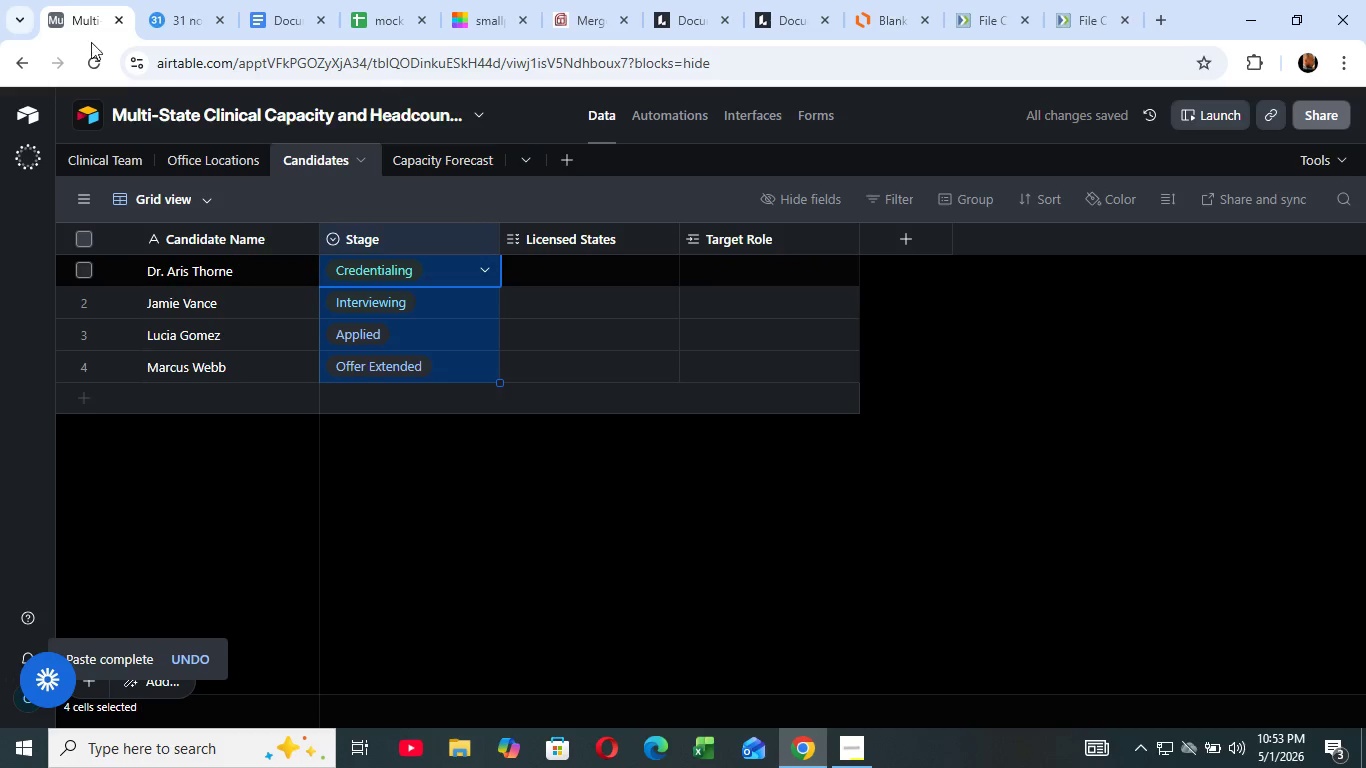 
key(V)
 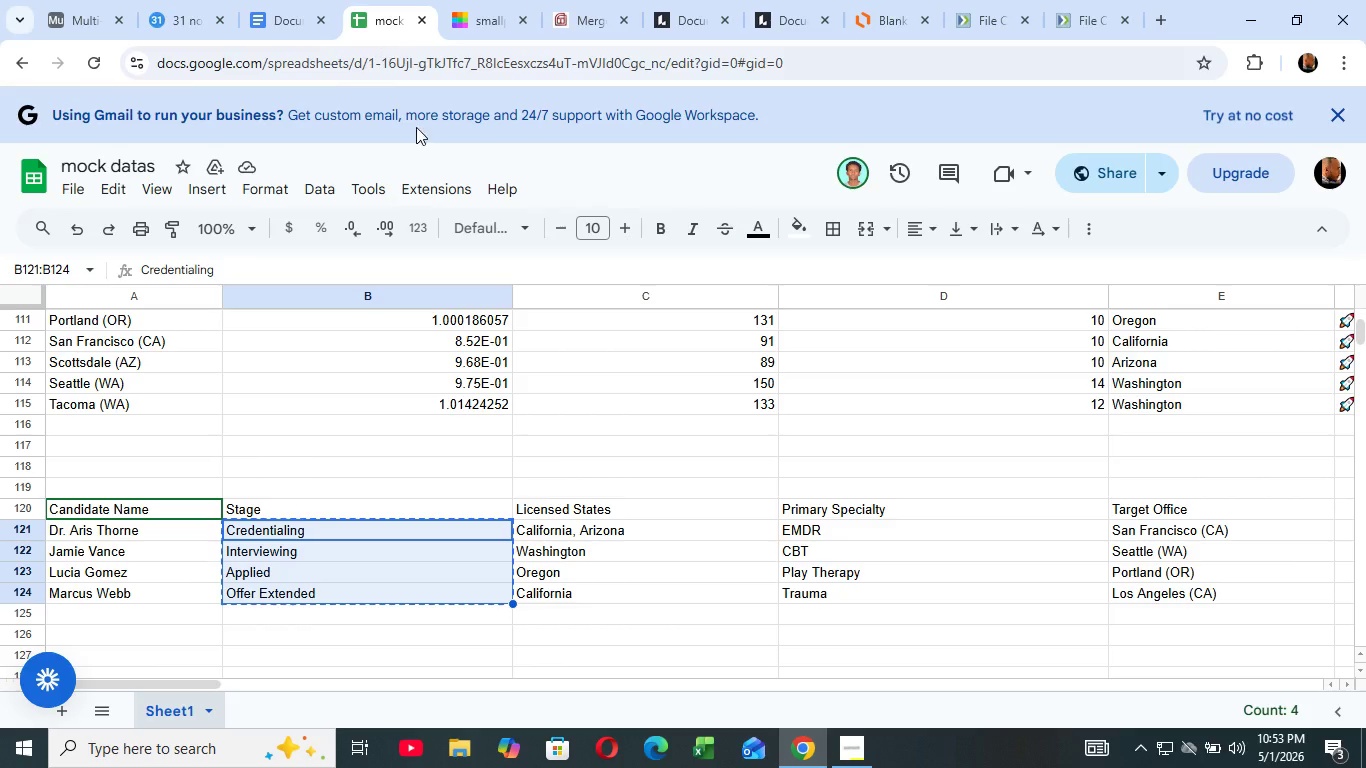 
left_click([381, 17])
 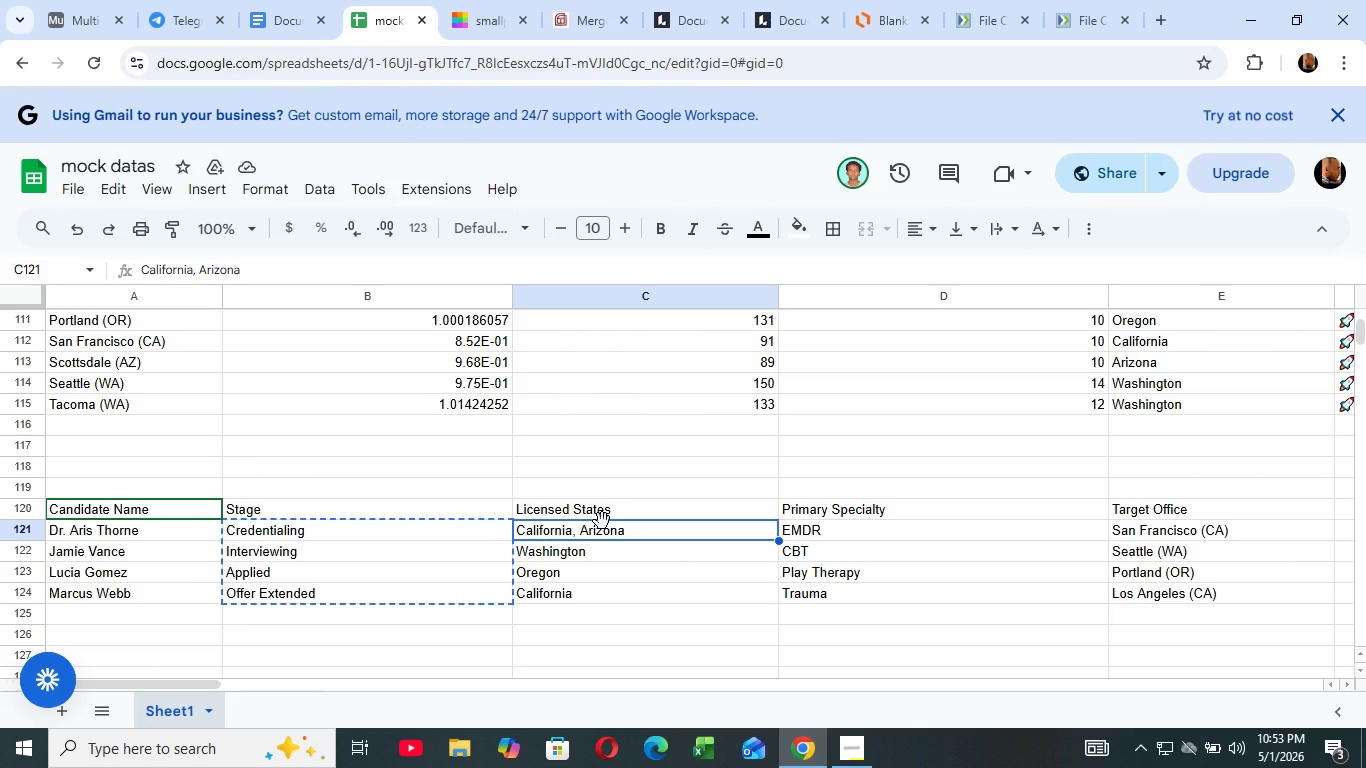 
left_click([602, 521])
 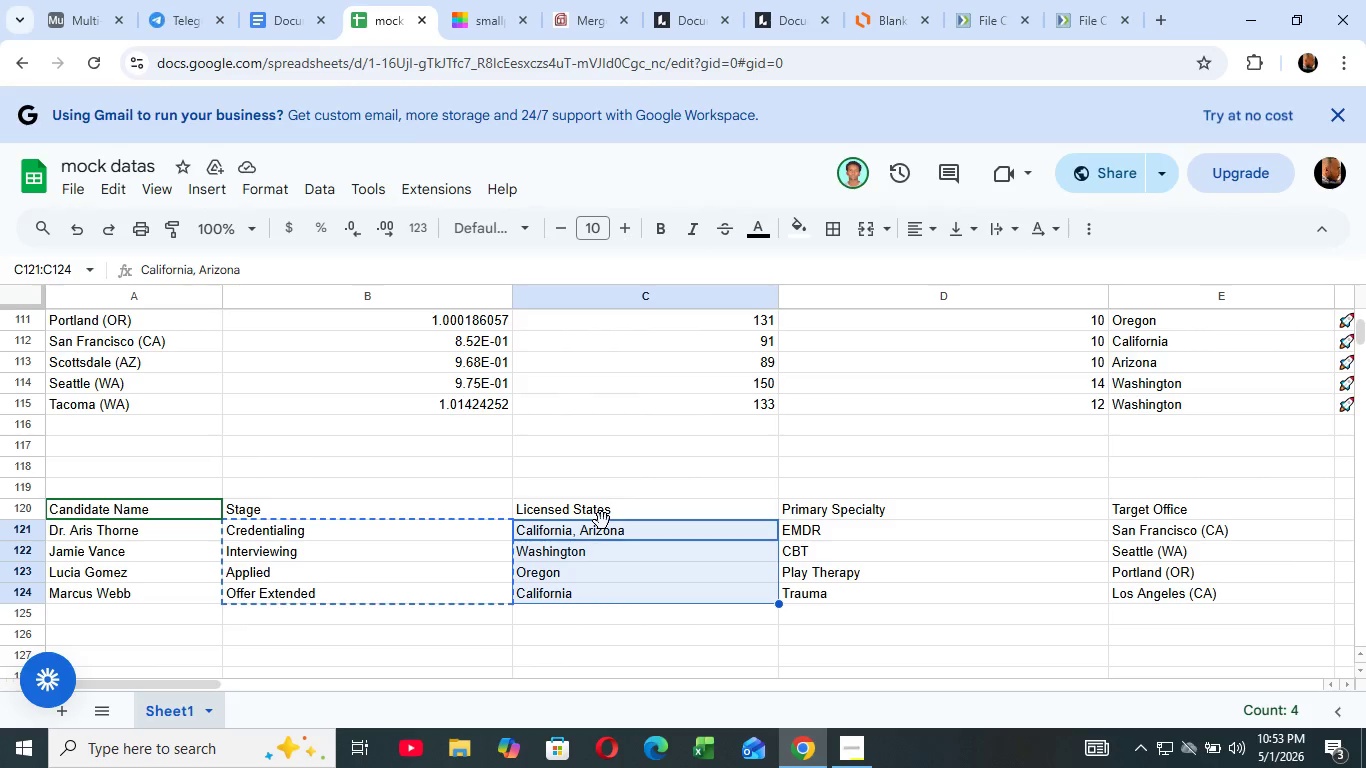 
key(Shift+ArrowDown)
 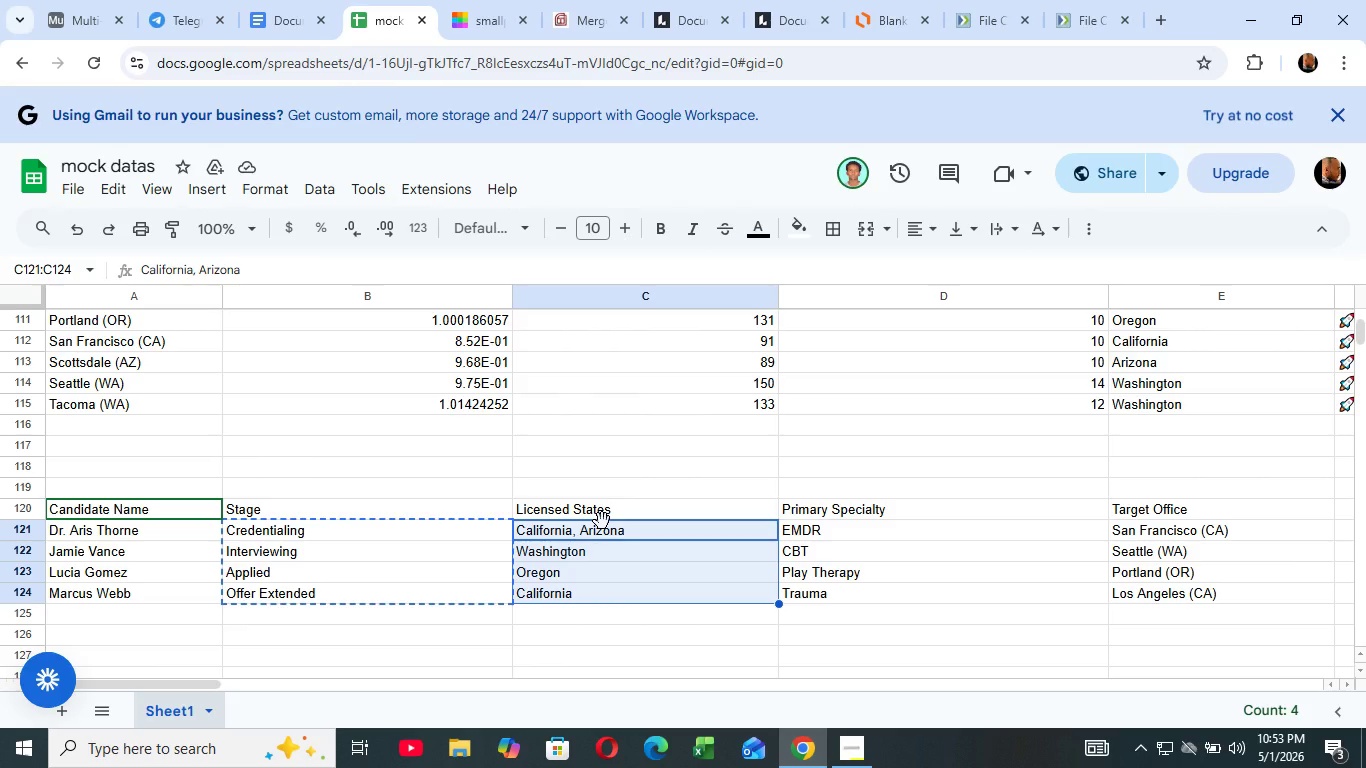 
key(Shift+ArrowDown)
 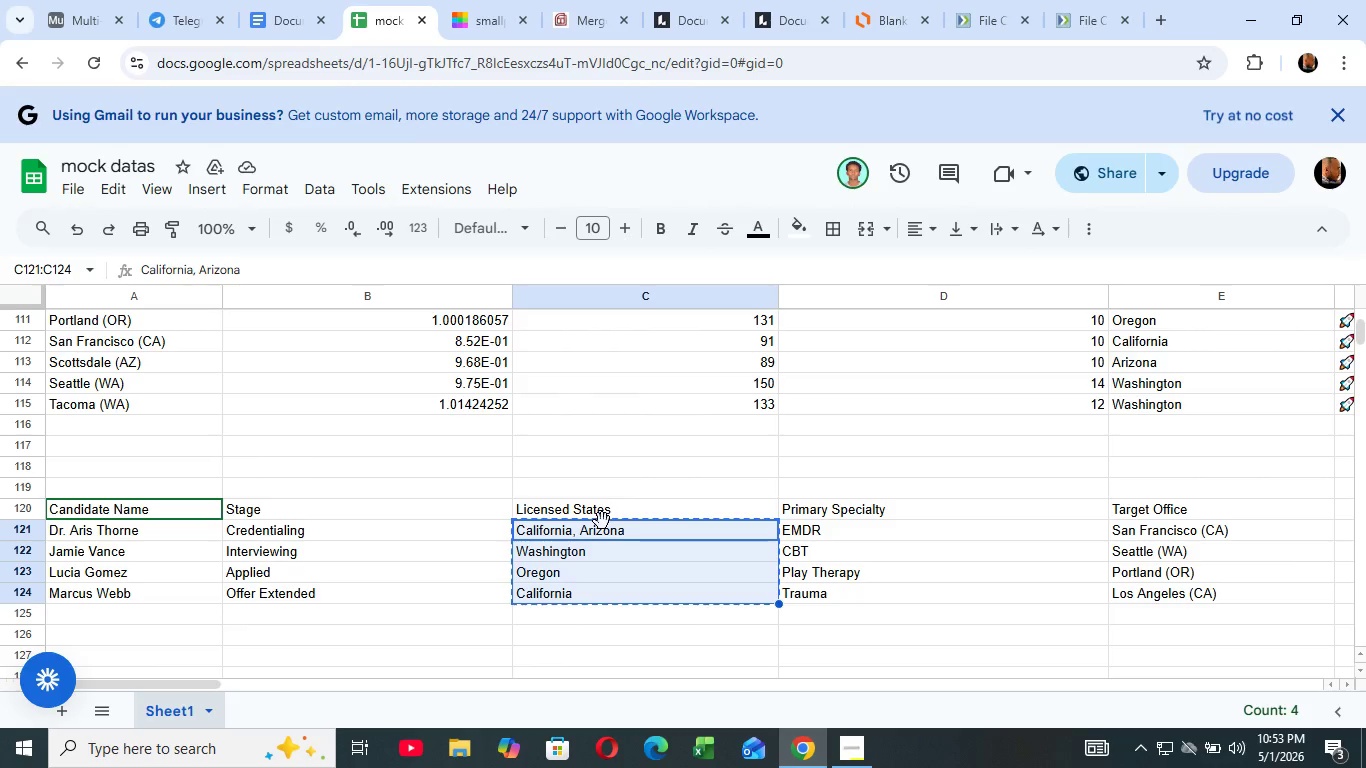 
key(Shift+ArrowDown)
 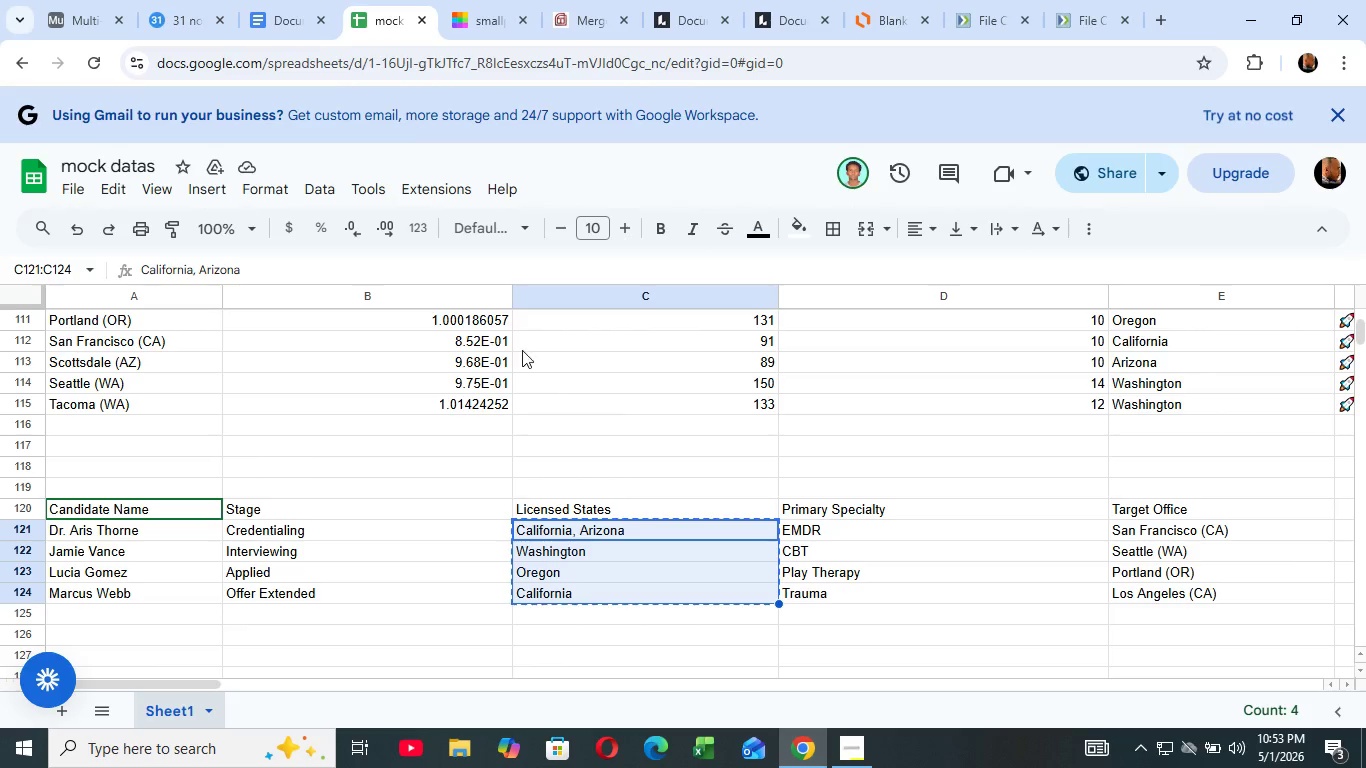 
key(Control+Shift+C)
 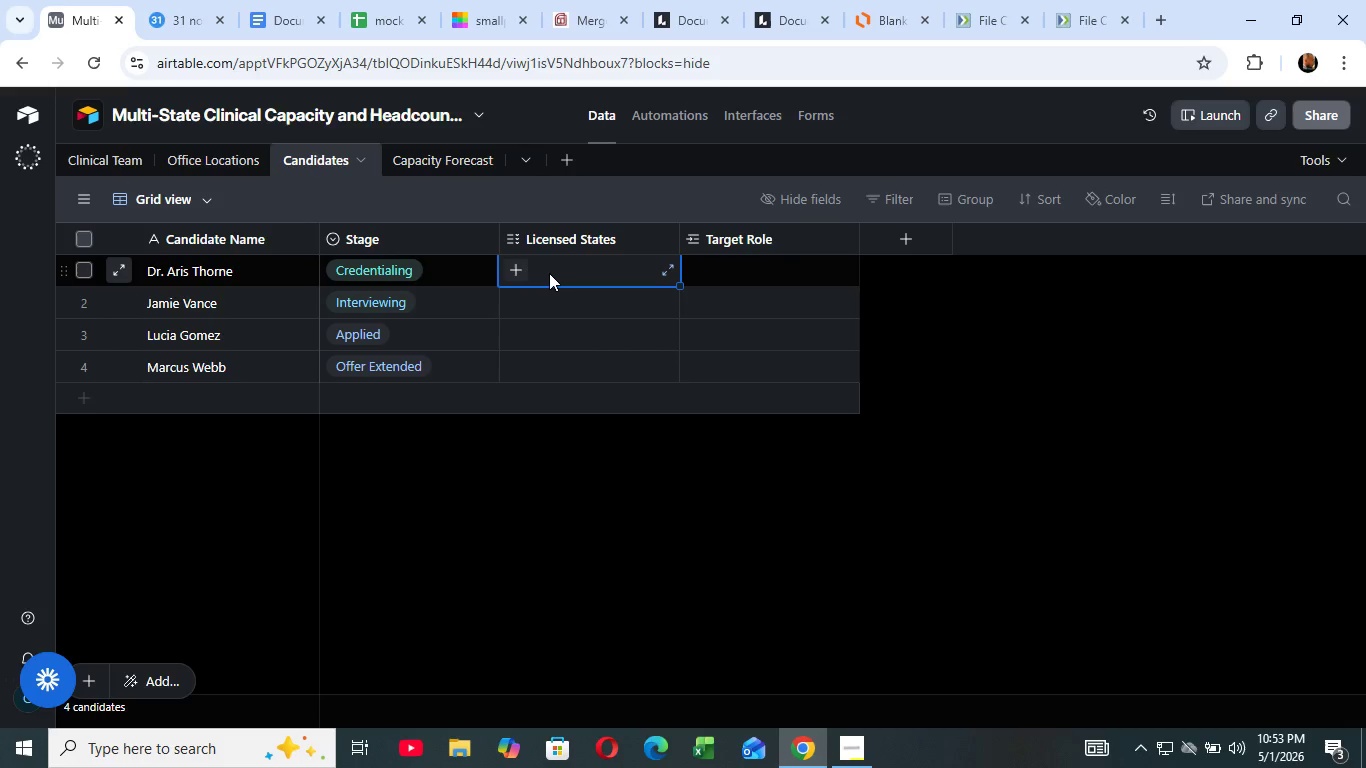 
left_click([549, 273])
 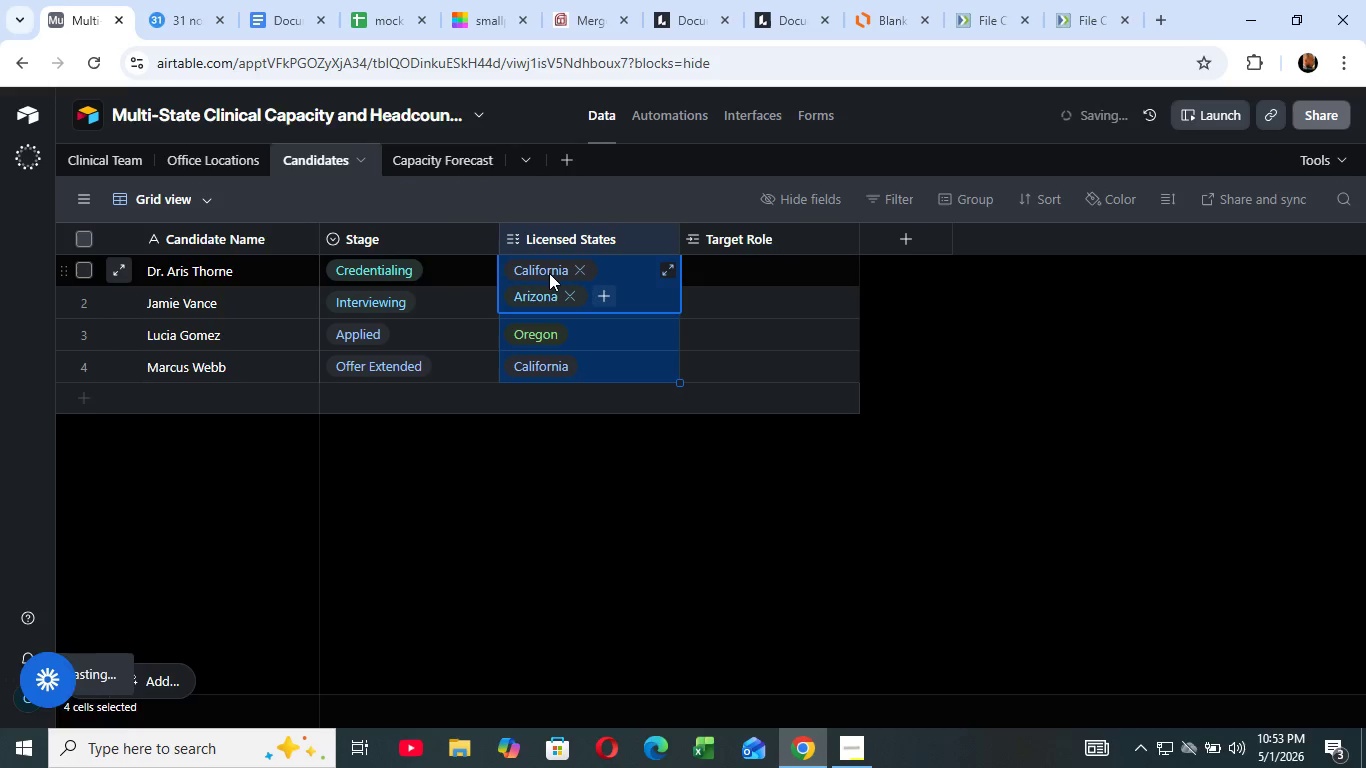 
key(Control+V)
 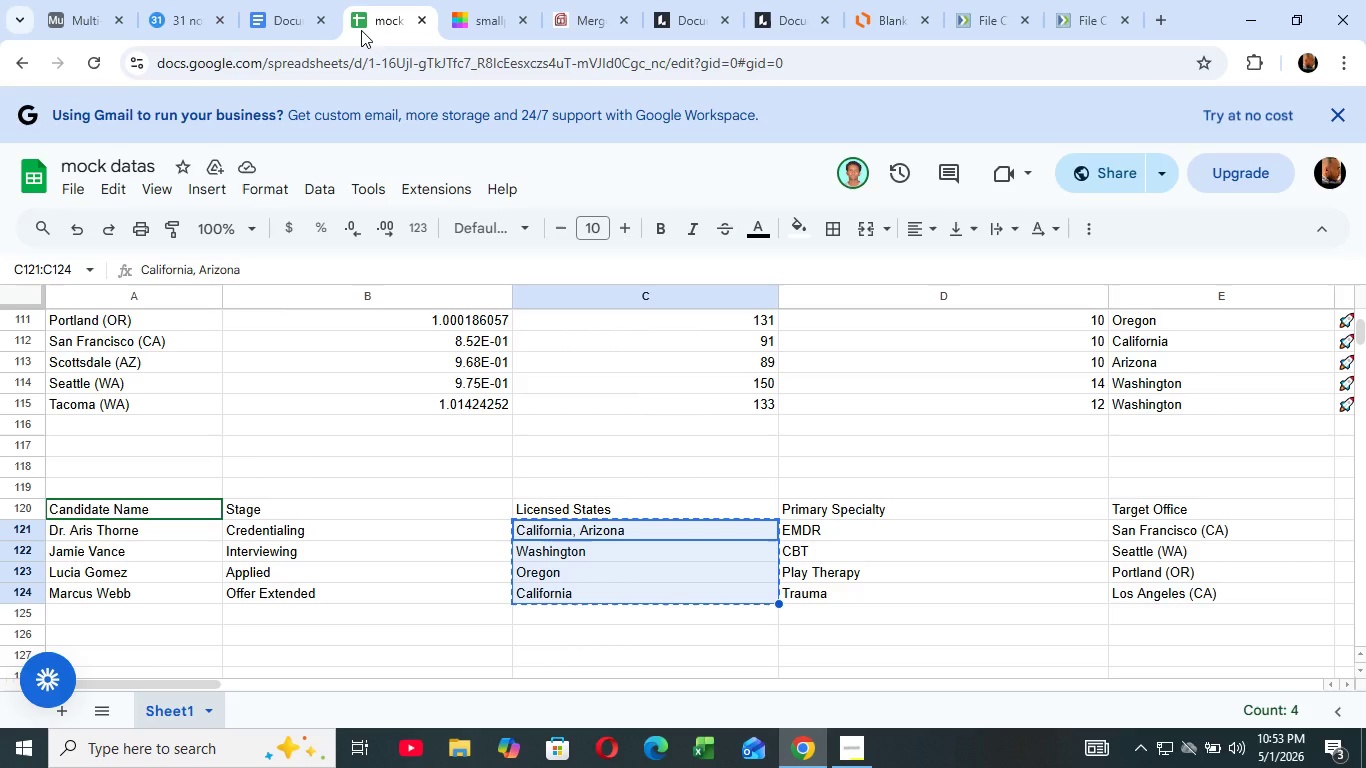 
left_click([384, 11])
 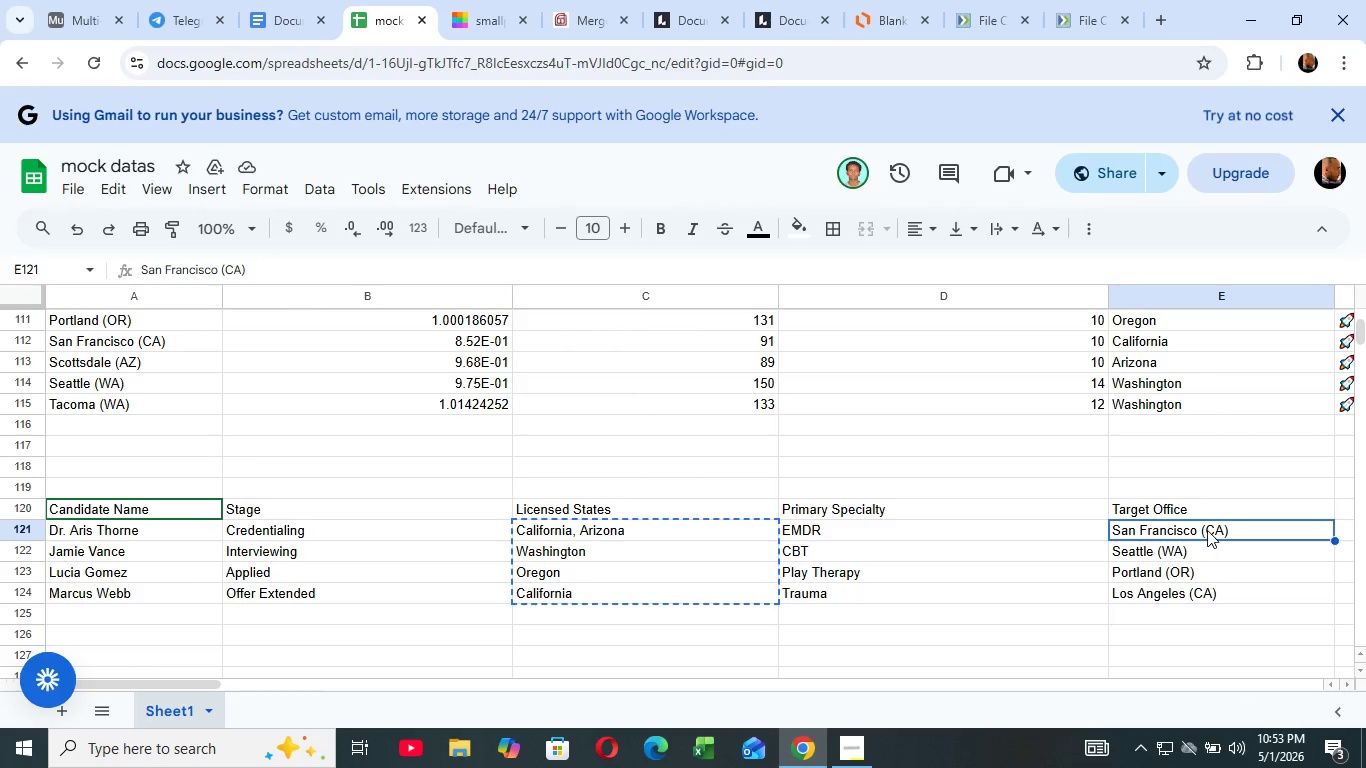 
wait(5.09)
 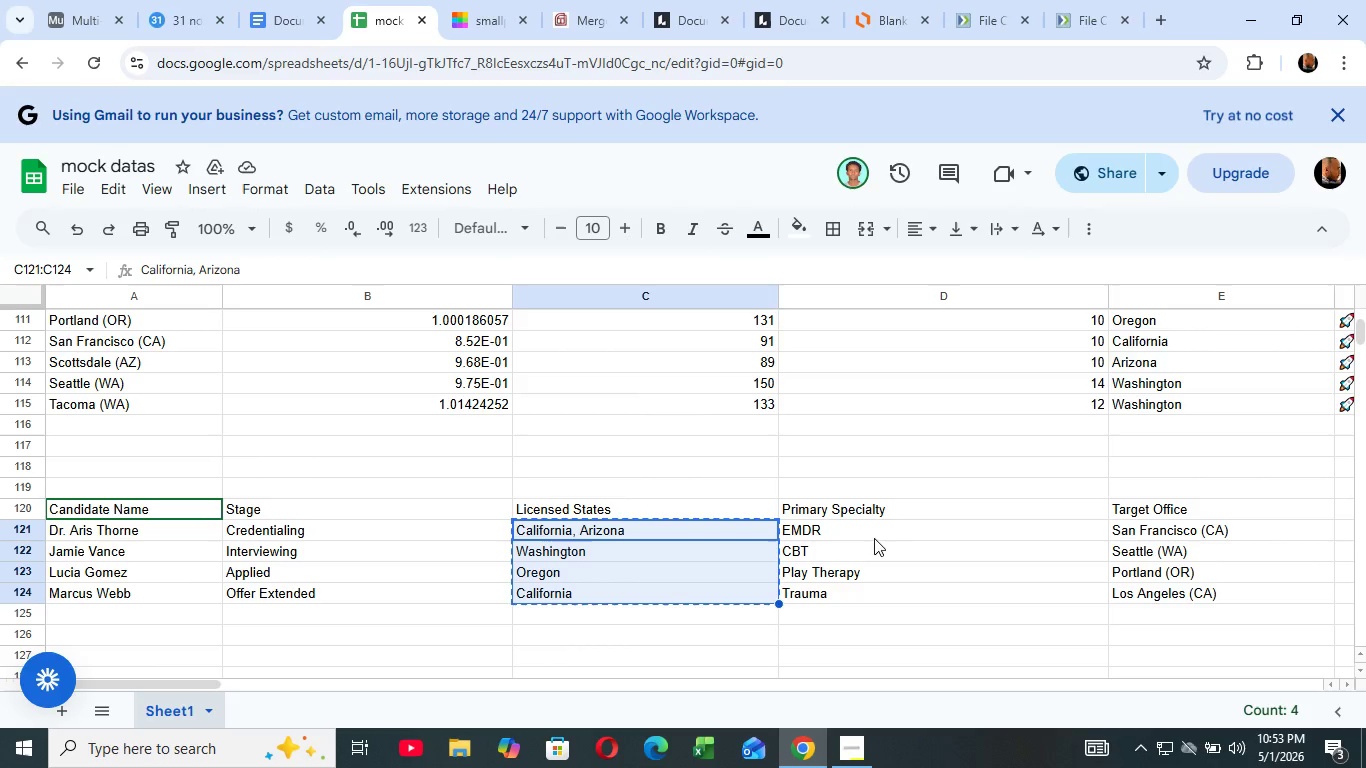 
left_click([1208, 531])
 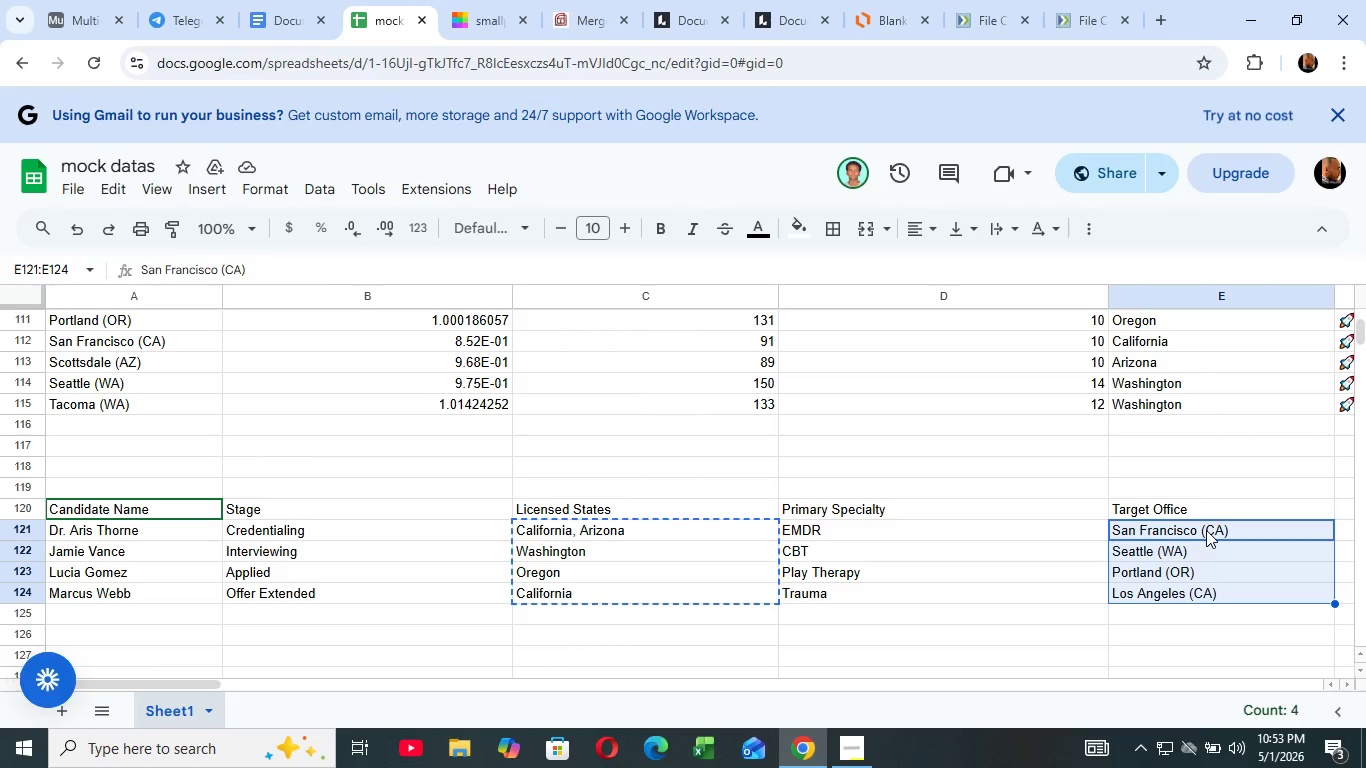 
hold_key(key=ShiftLeft, duration=1.48)
 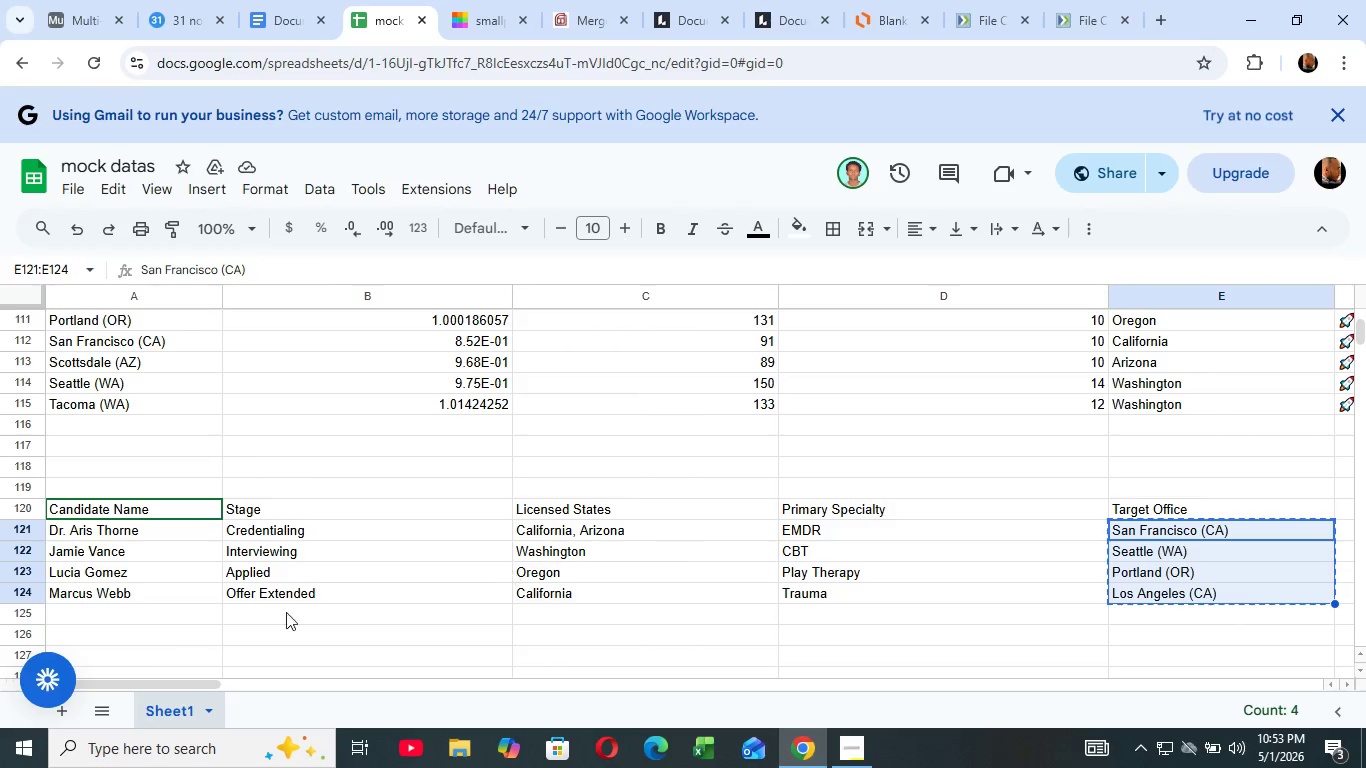 
key(ArrowDown)
 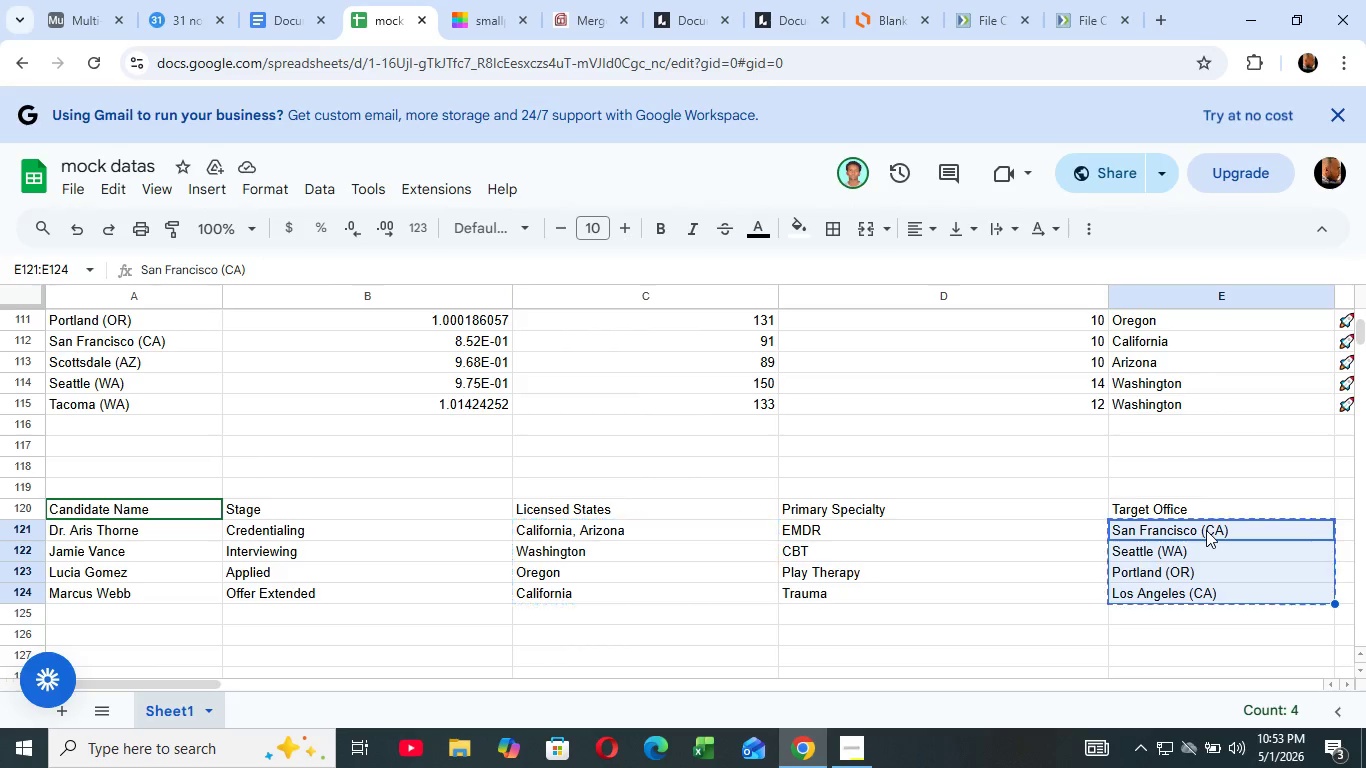 
key(ArrowDown)
 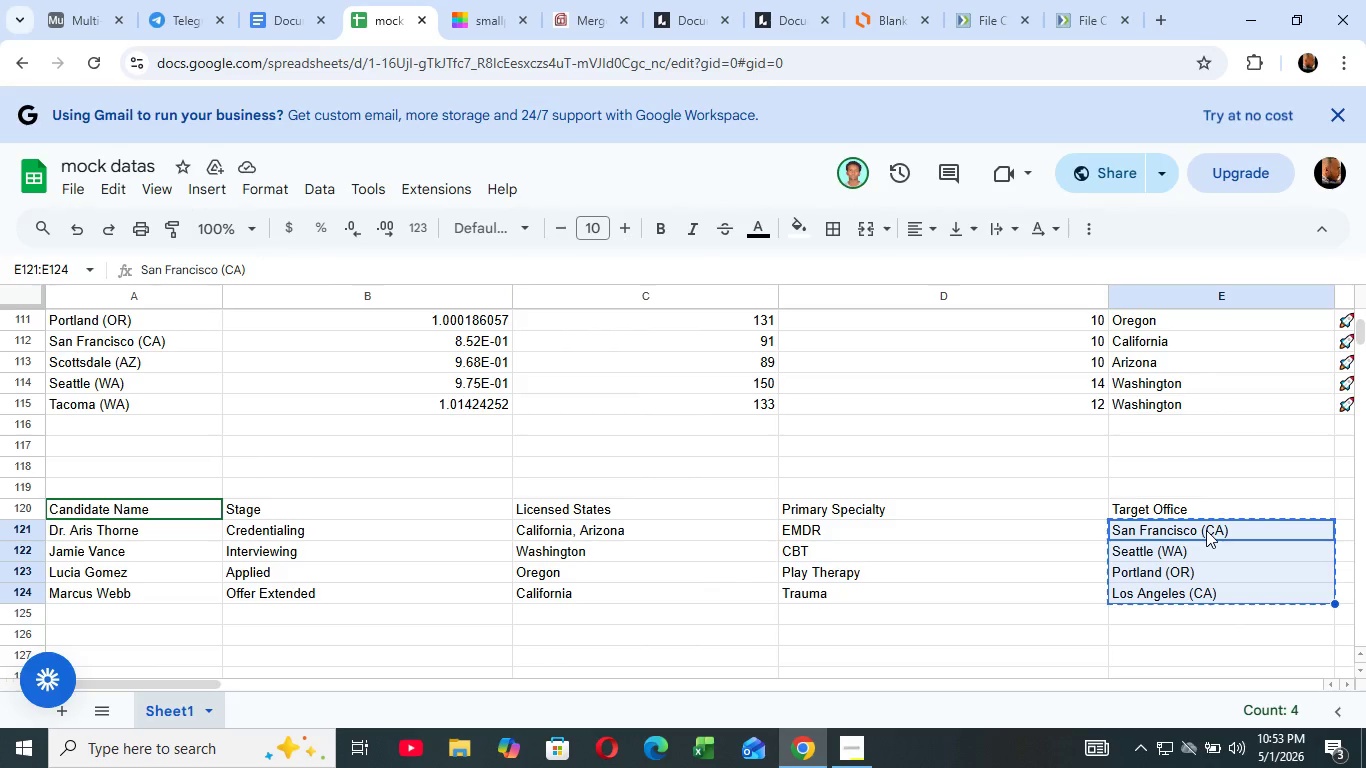 
key(ArrowDown)
 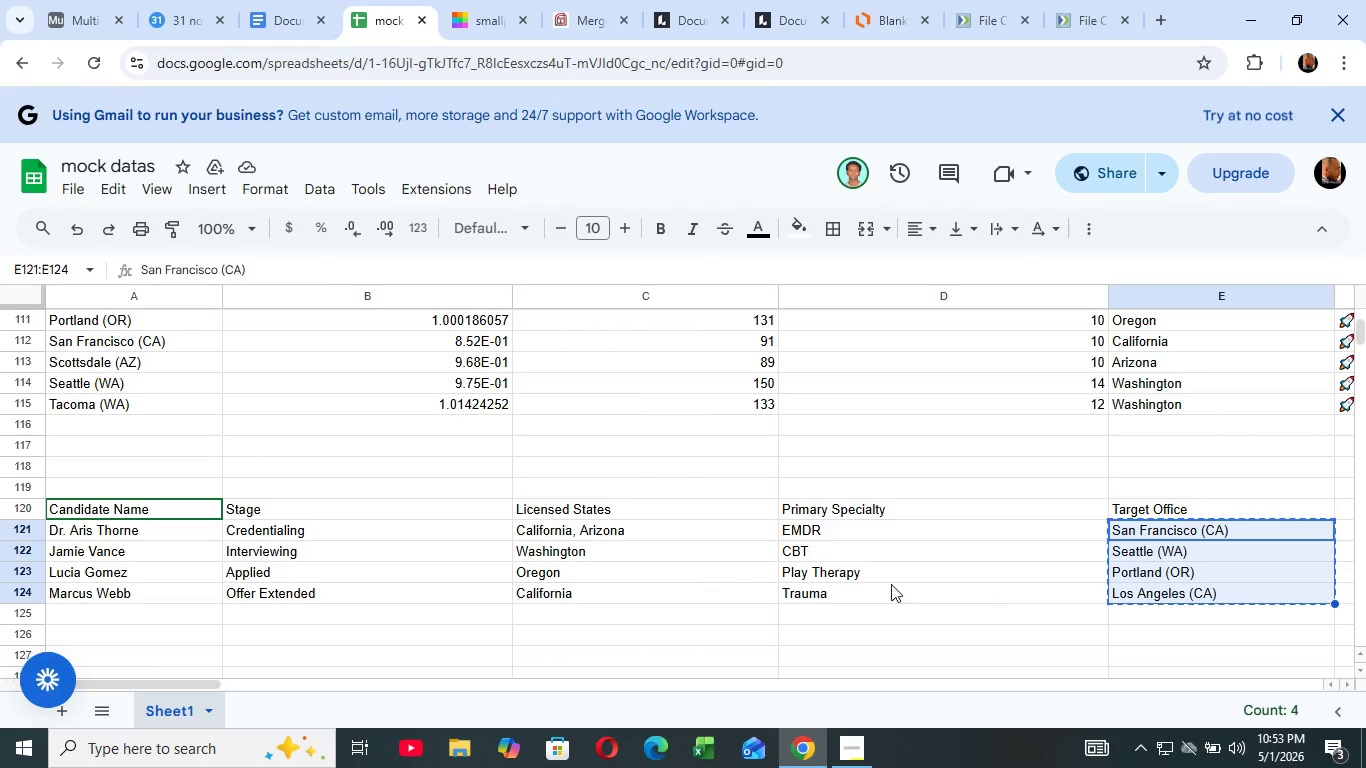 
key(Control+C)
 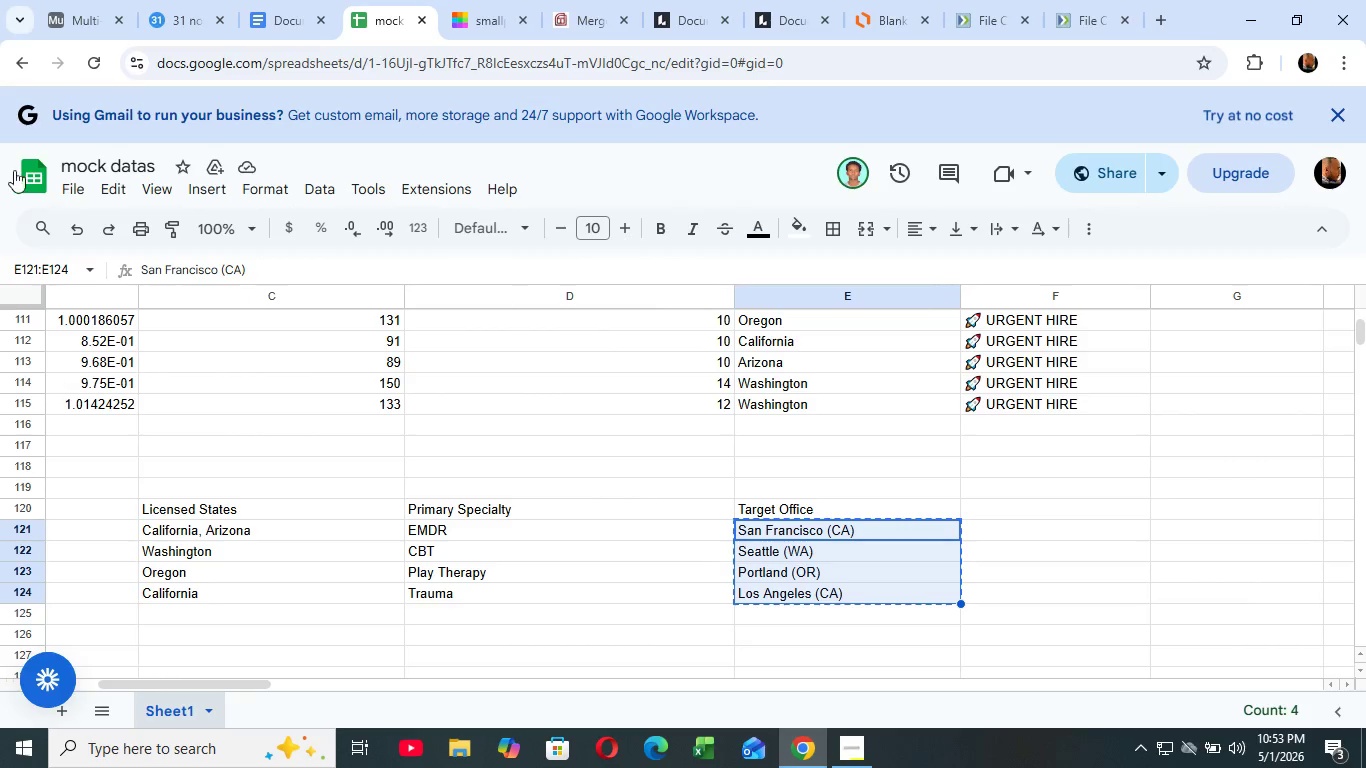 
left_click_drag(start_coordinate=[129, 683], to_coordinate=[179, 683])
 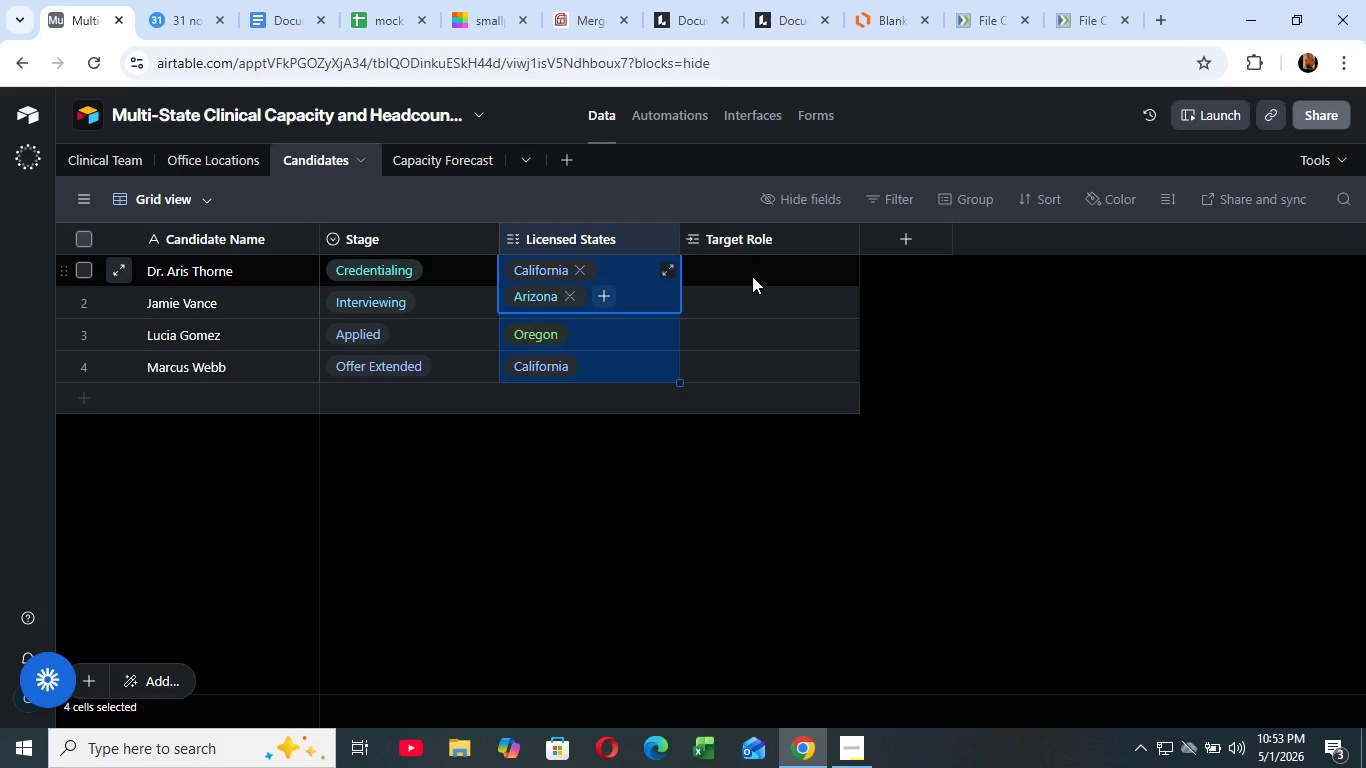 
left_click([81, 14])
 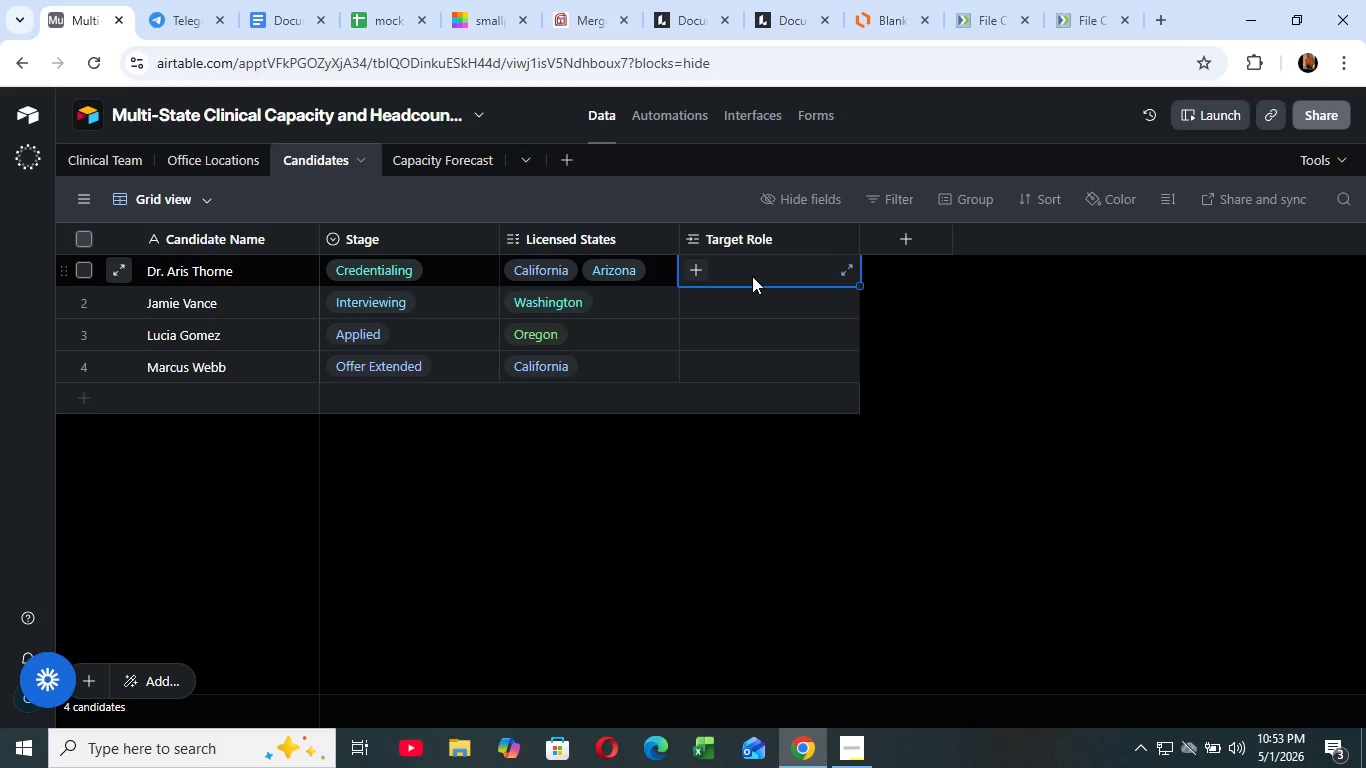 
left_click([752, 276])
 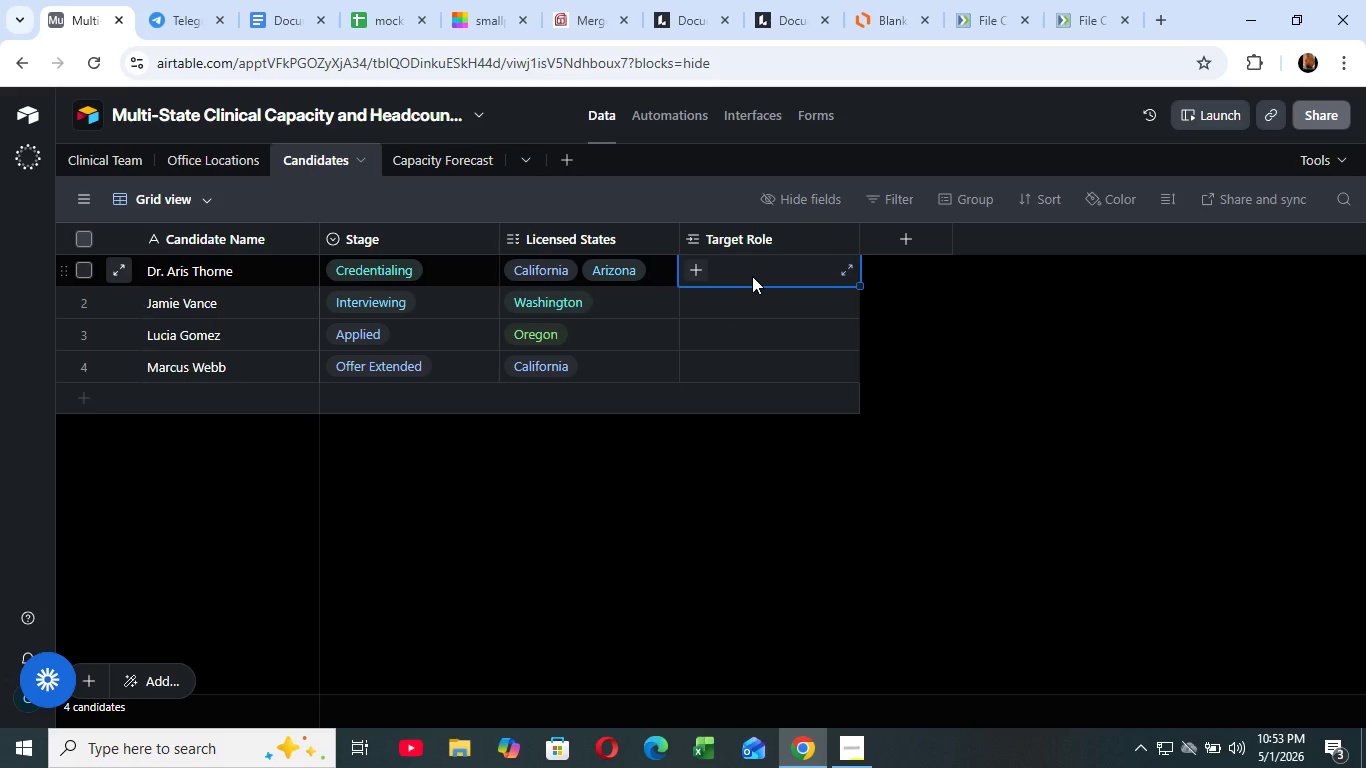 
hold_key(key=ControlRight, duration=0.52)
 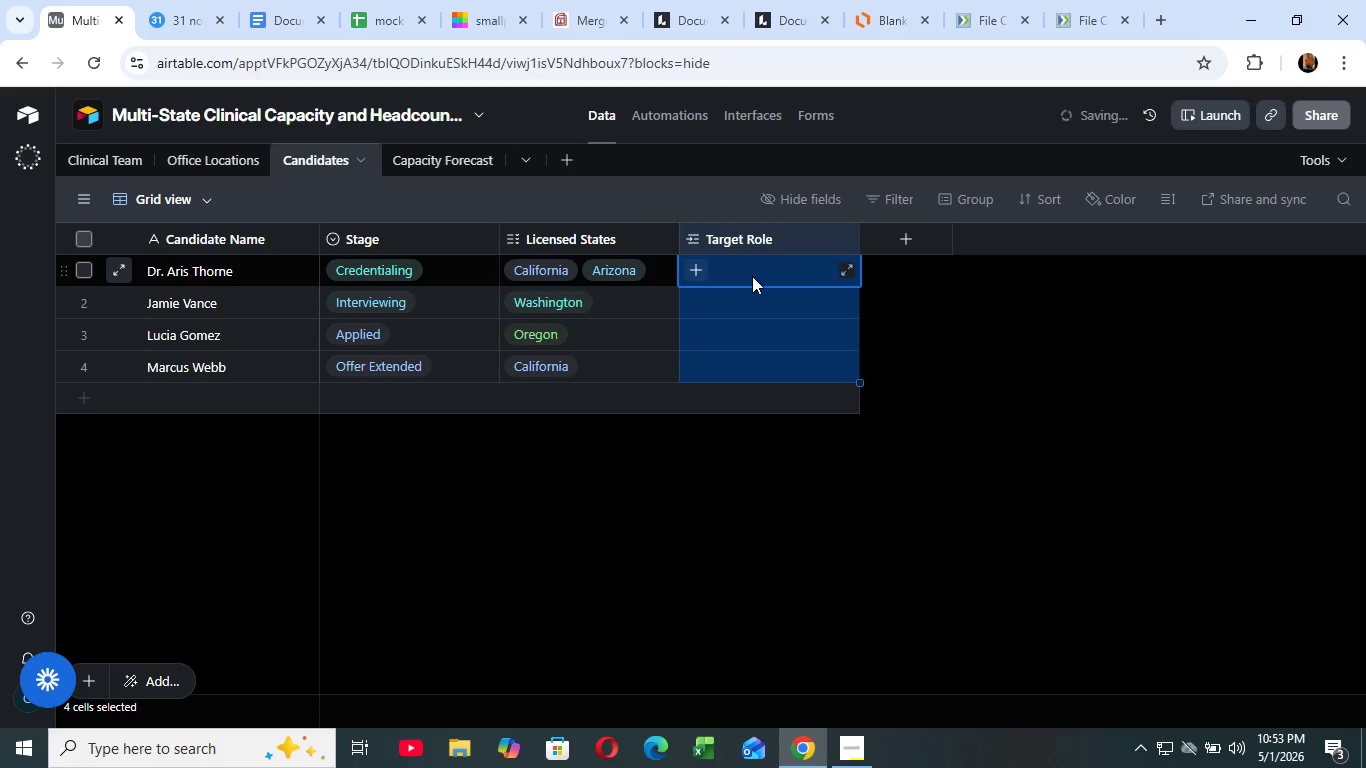 
key(Control+V)
 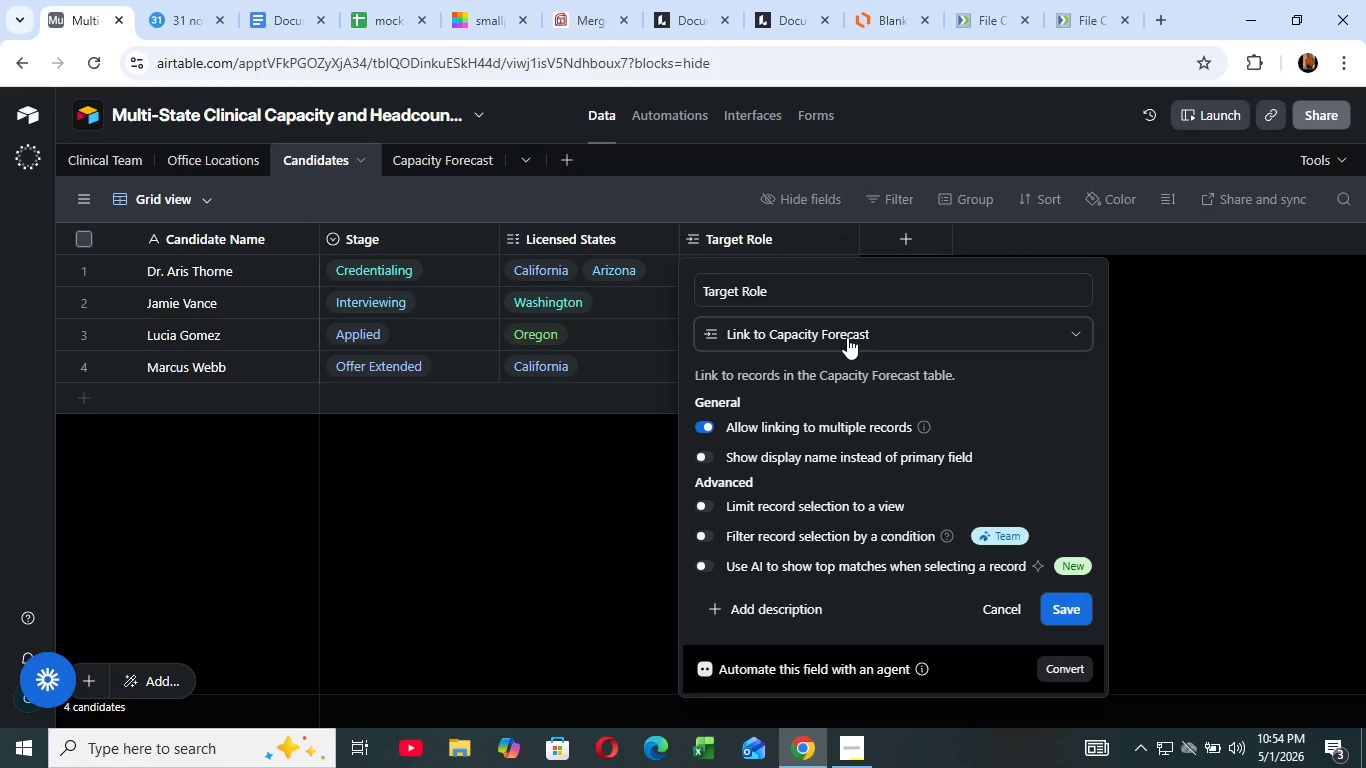 
wait(9.94)
 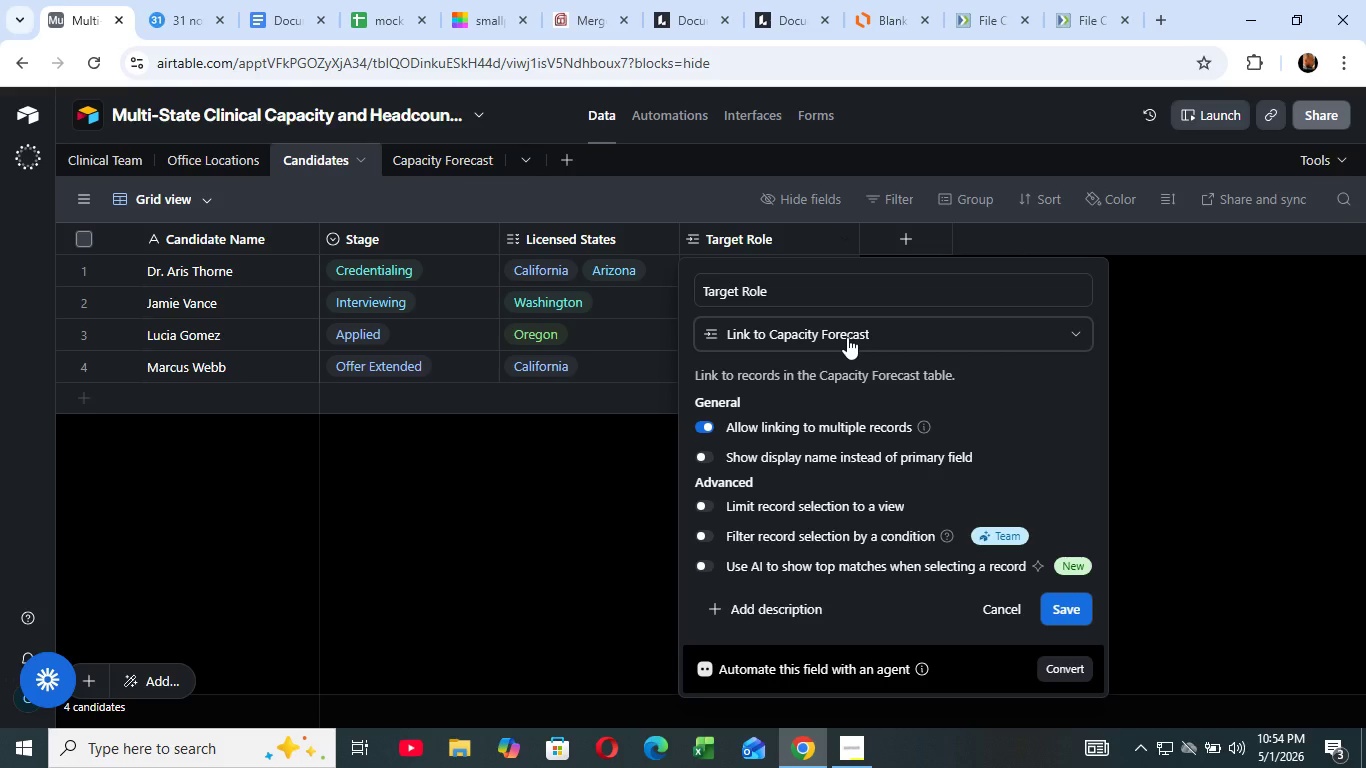 
left_click([805, 305])
 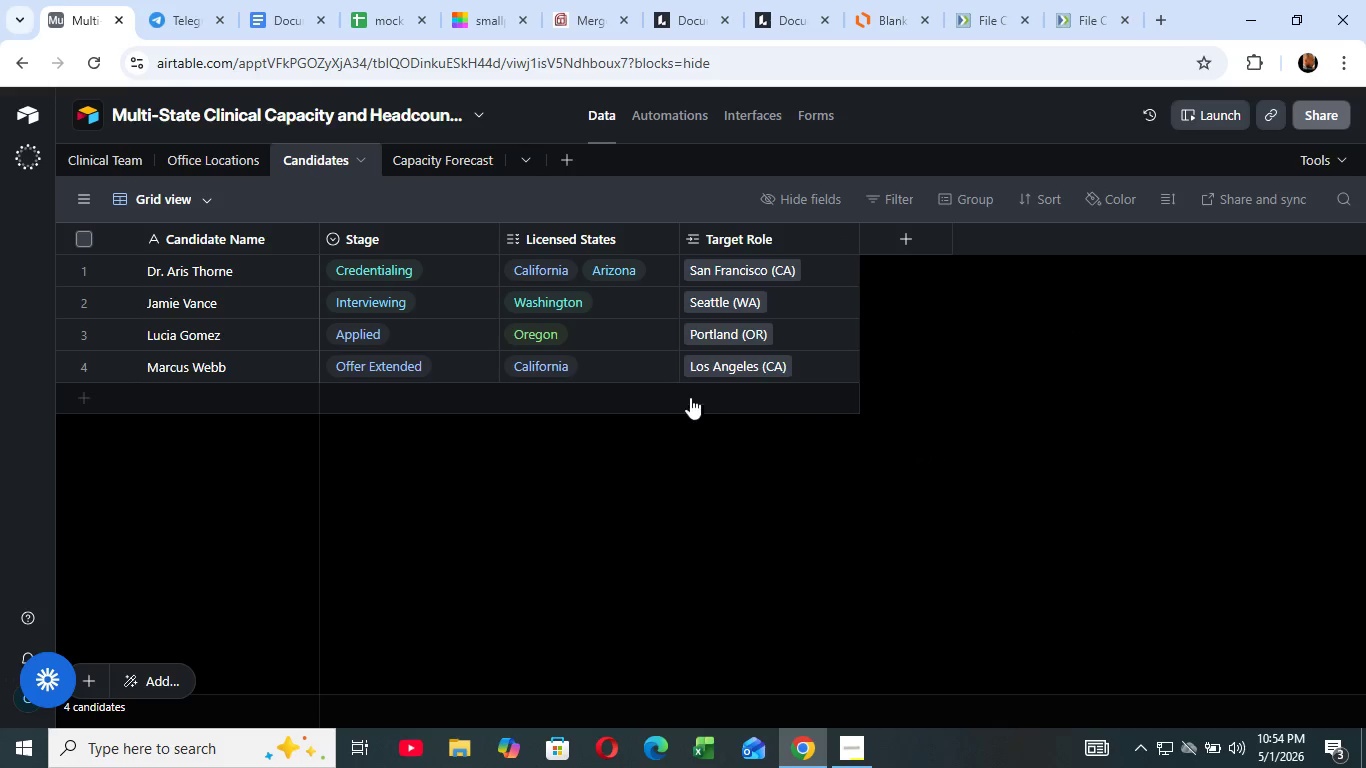 
left_click([616, 512])
 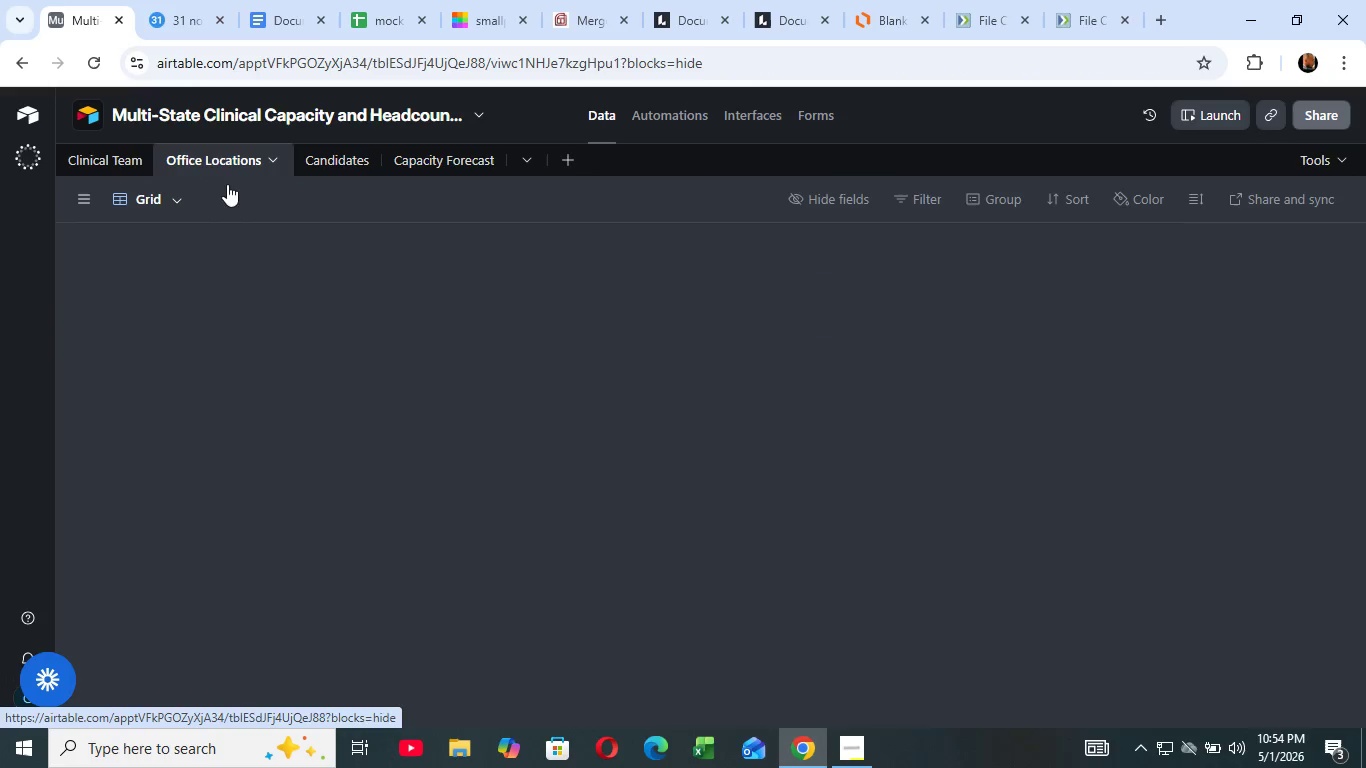 
left_click([221, 169])
 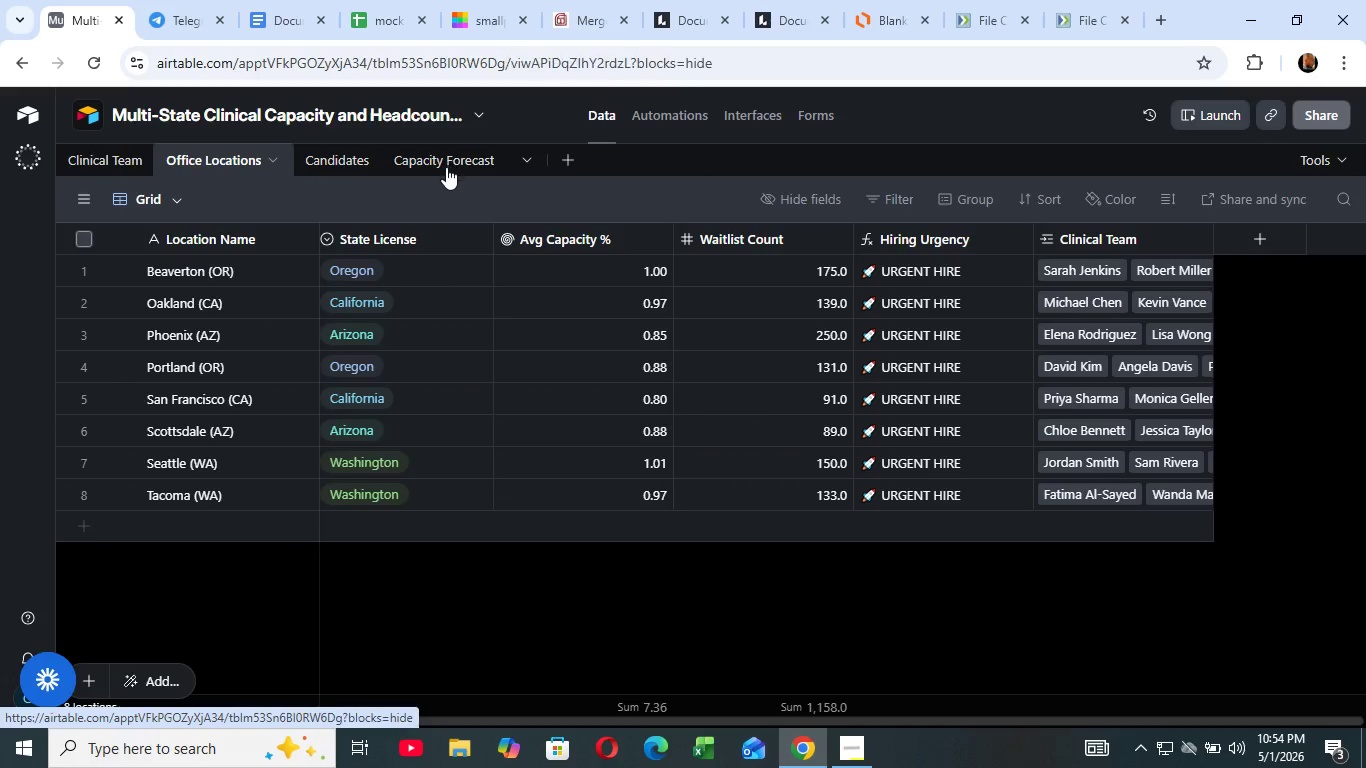 
left_click([447, 161])
 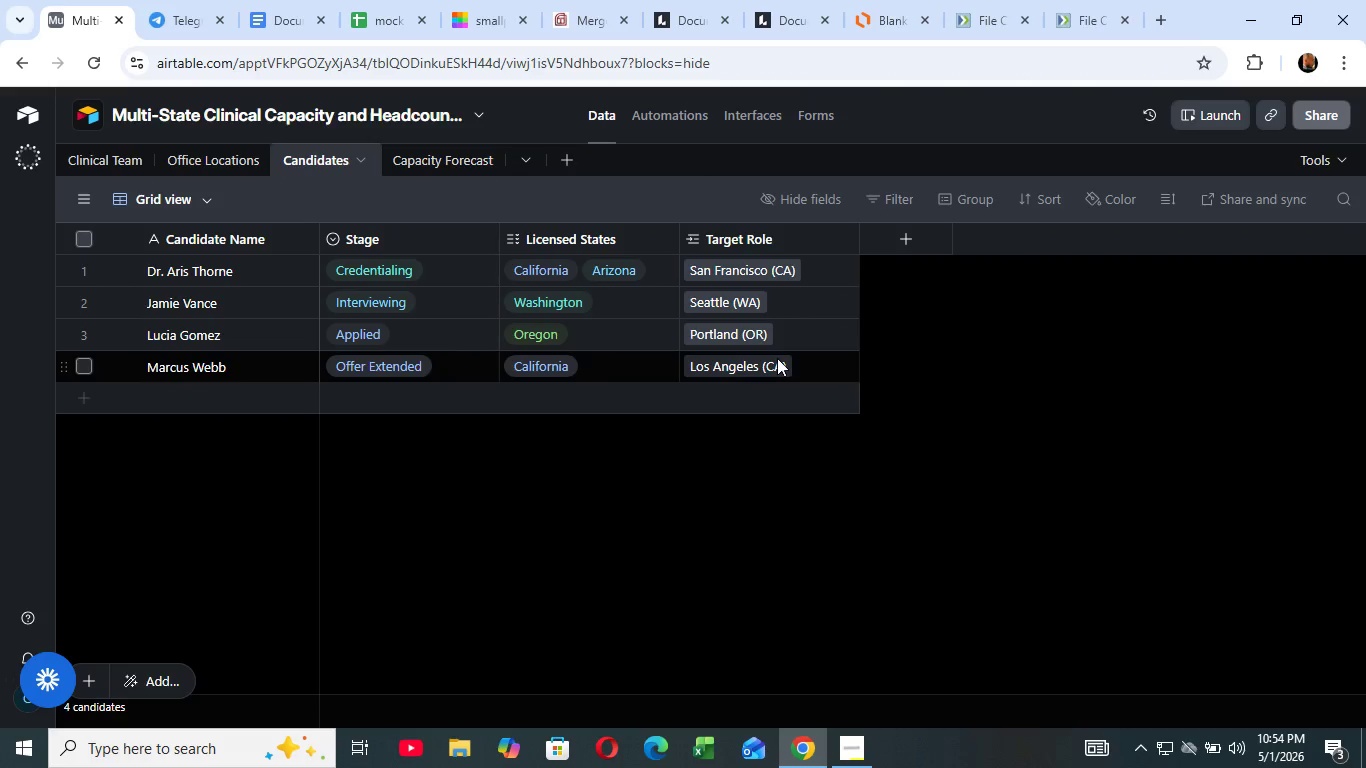 
left_click([312, 156])
 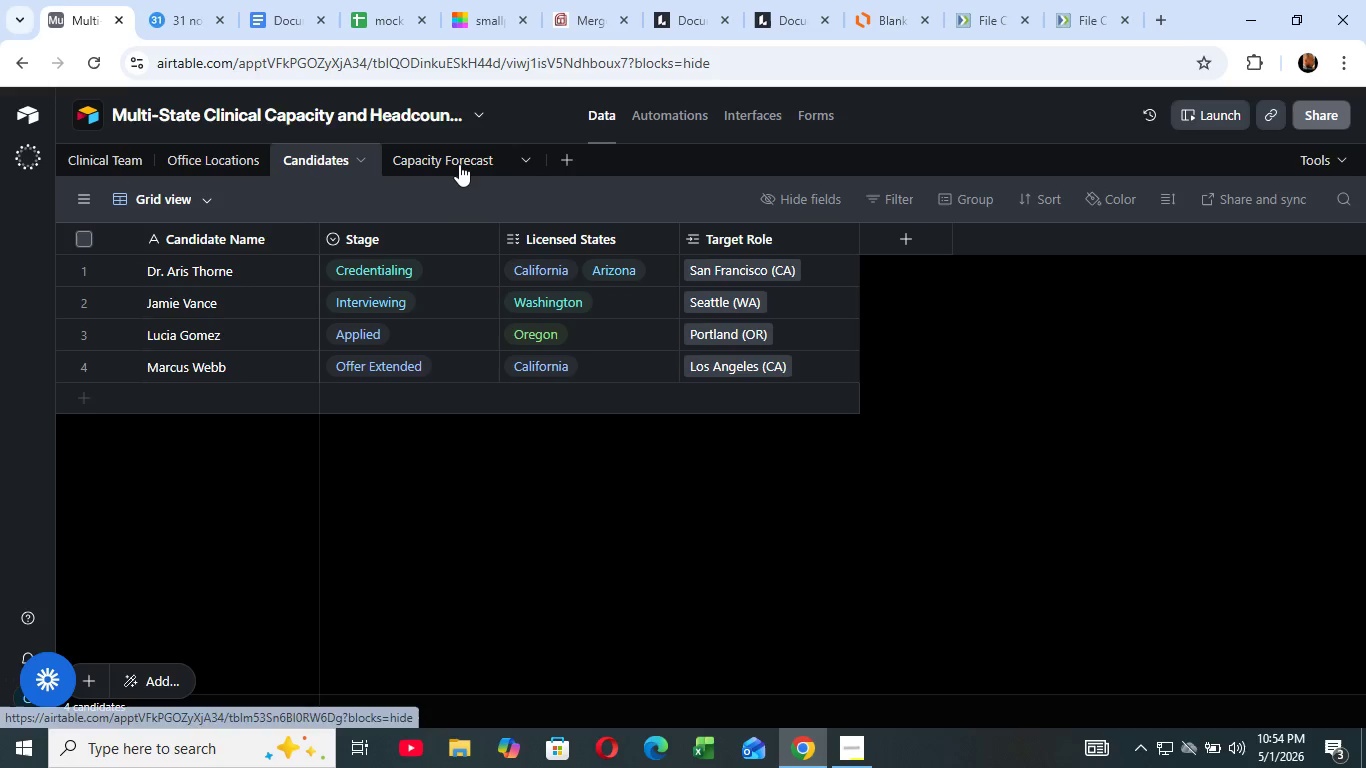 
wait(6.72)
 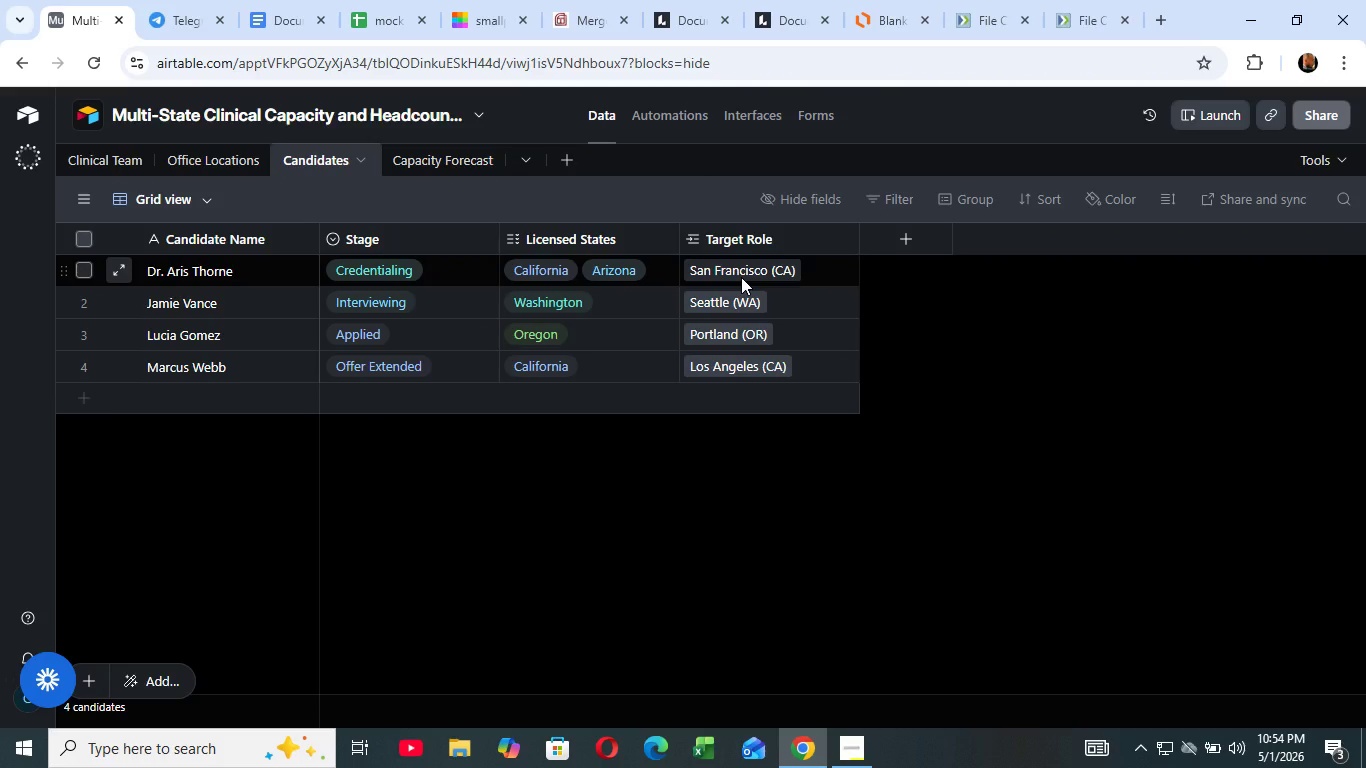 
left_click([459, 164])
 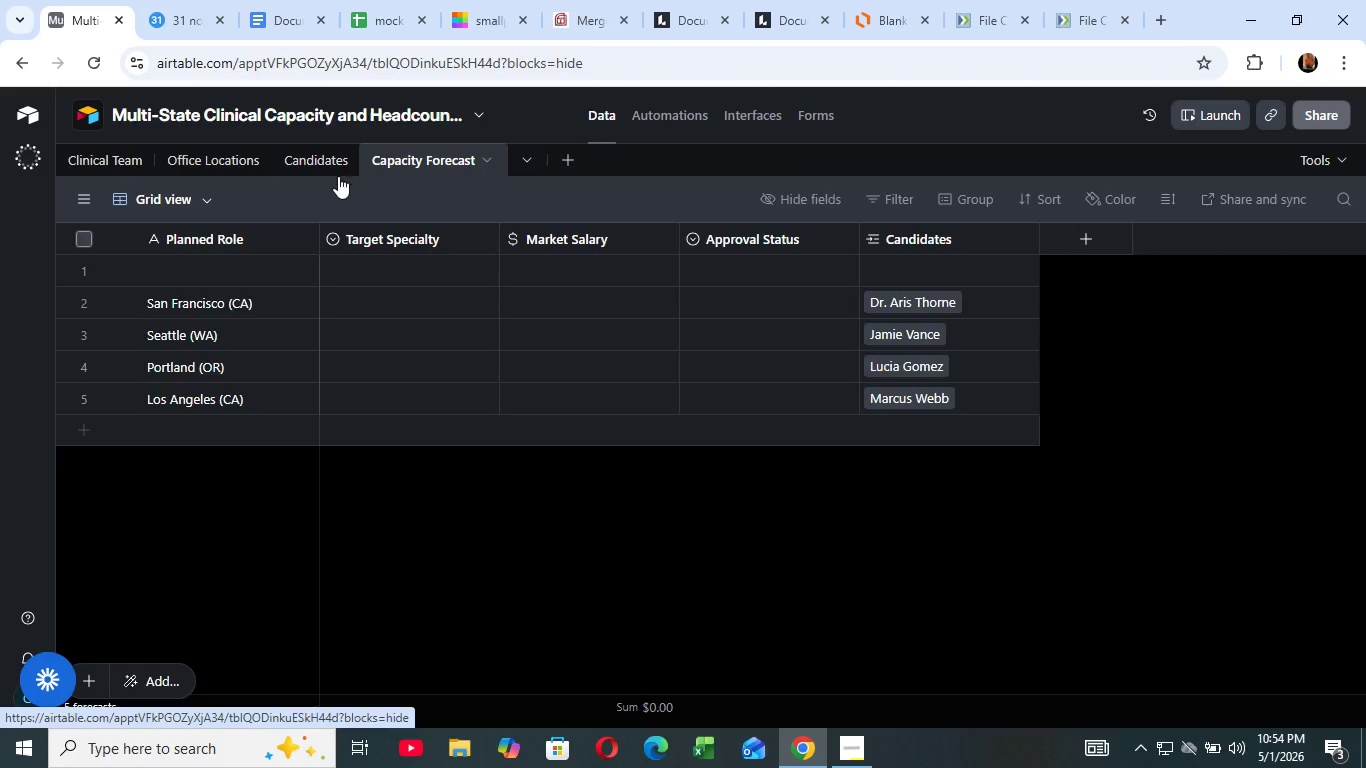 
wait(5.28)
 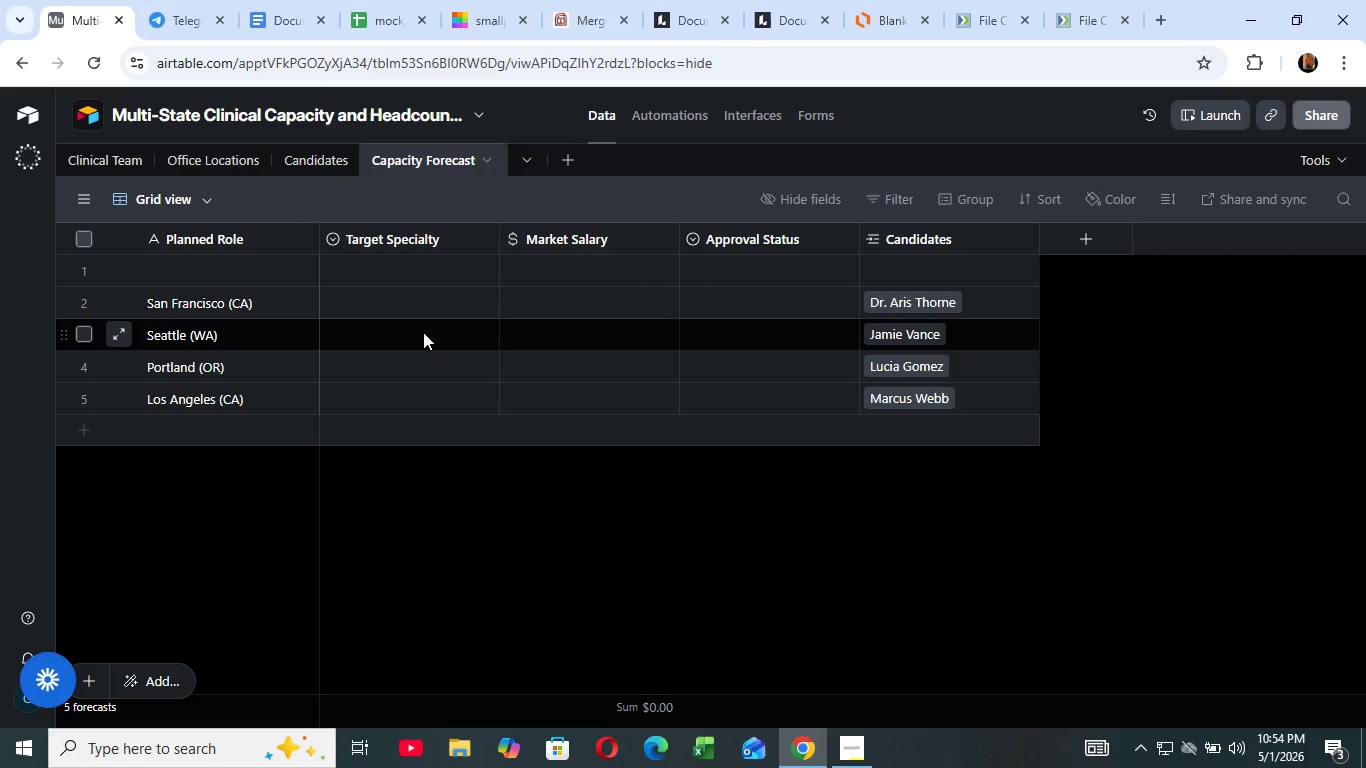 
left_click([330, 150])
 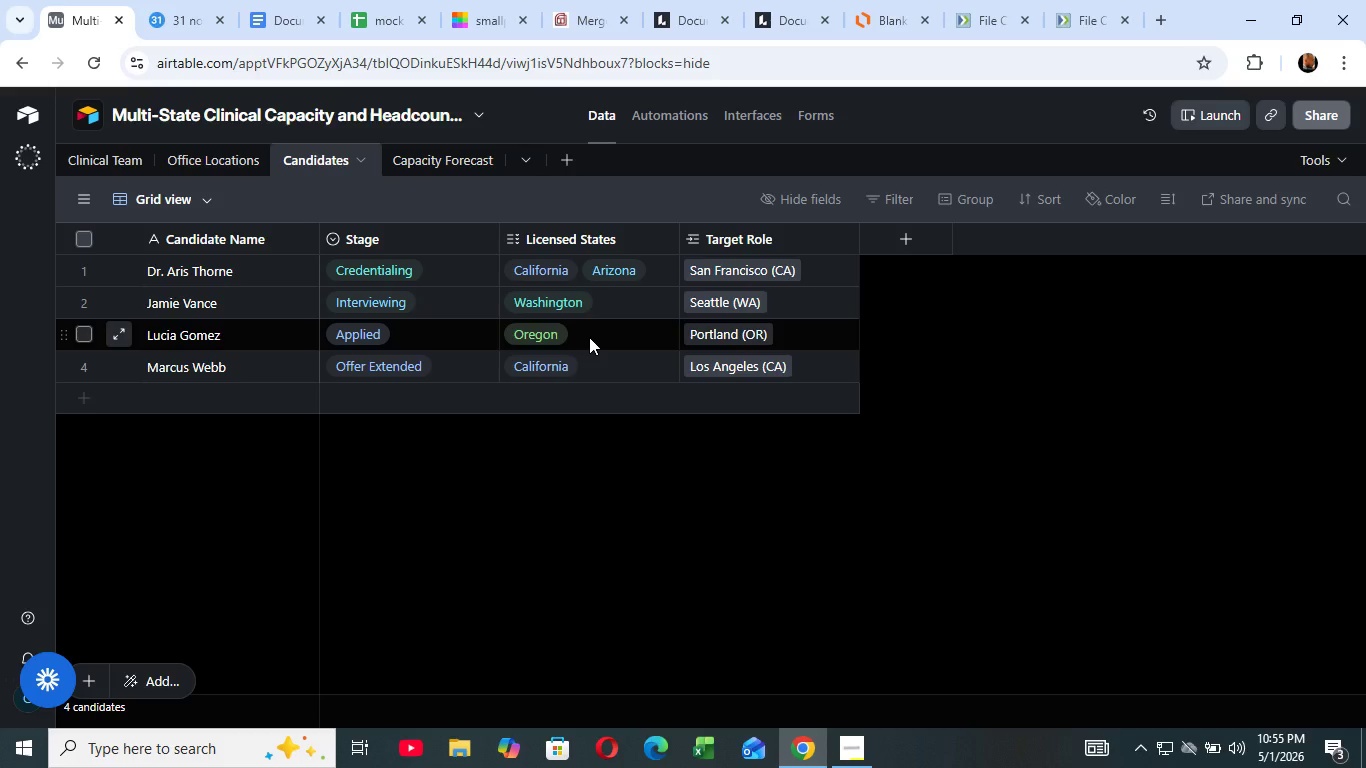 
wait(43.5)
 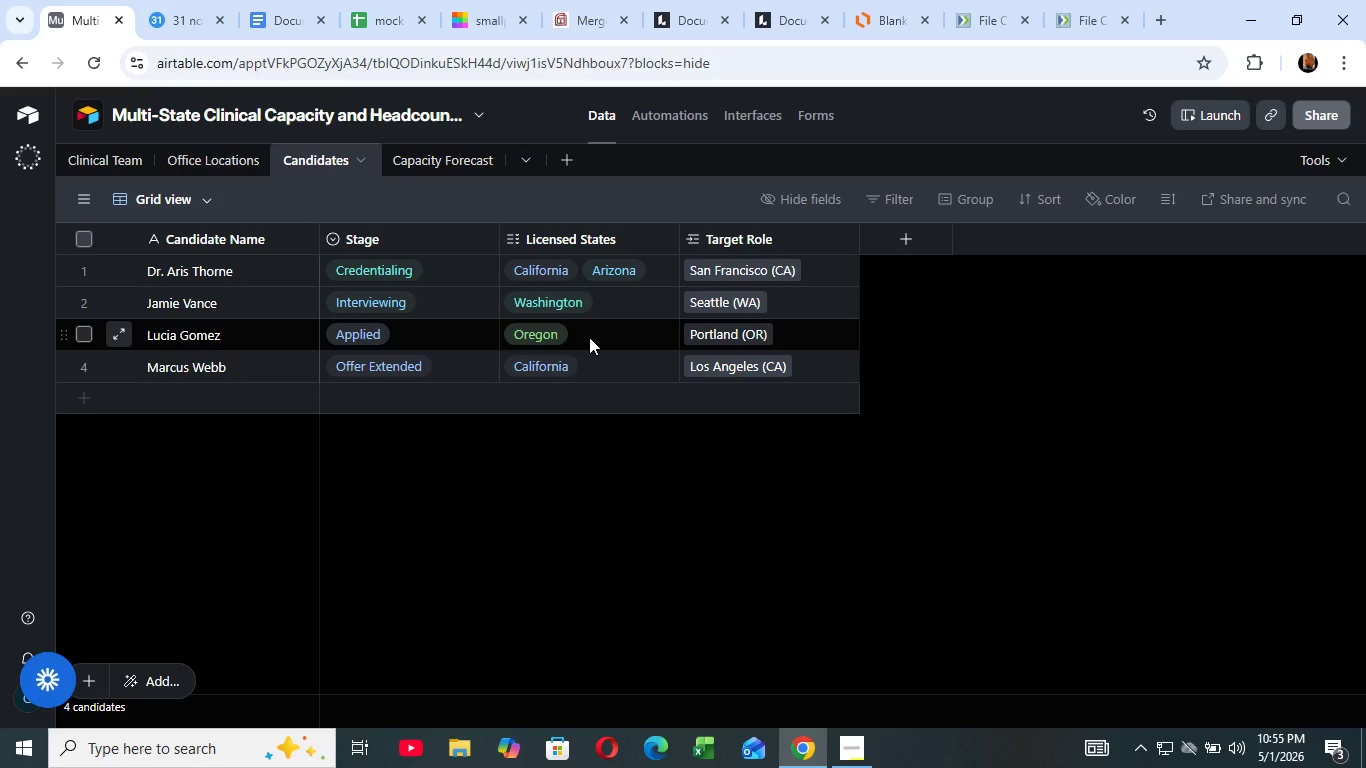 
left_click([444, 166])
 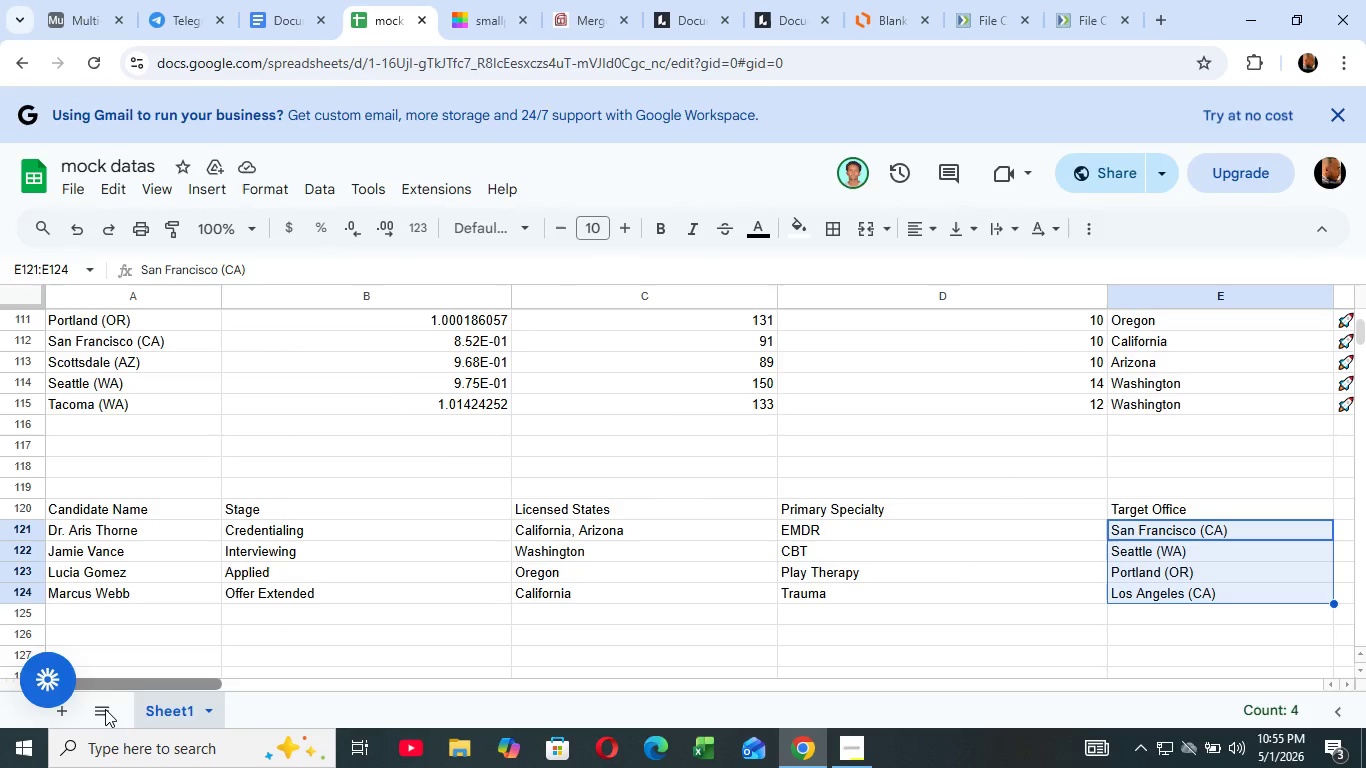 
wait(5.09)
 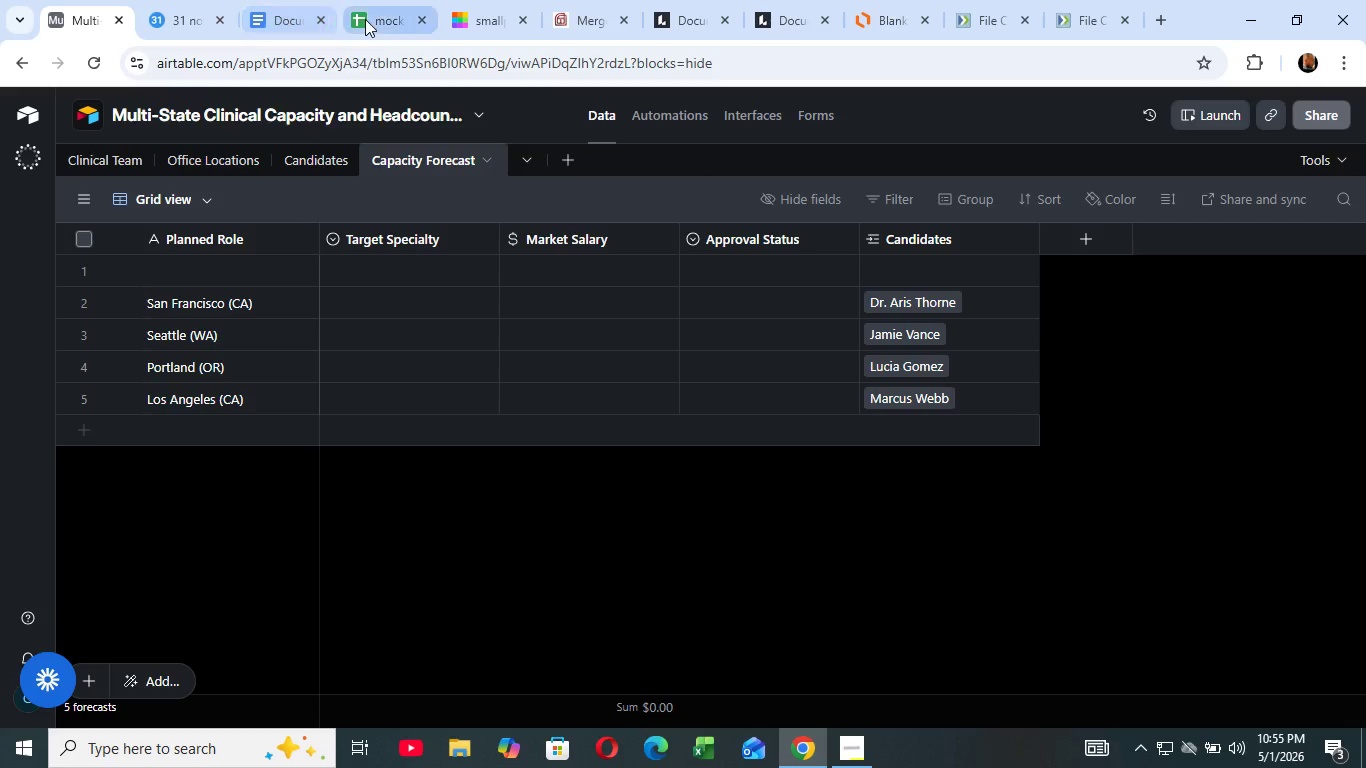 
left_click_drag(start_coordinate=[245, 684], to_coordinate=[104, 709])
 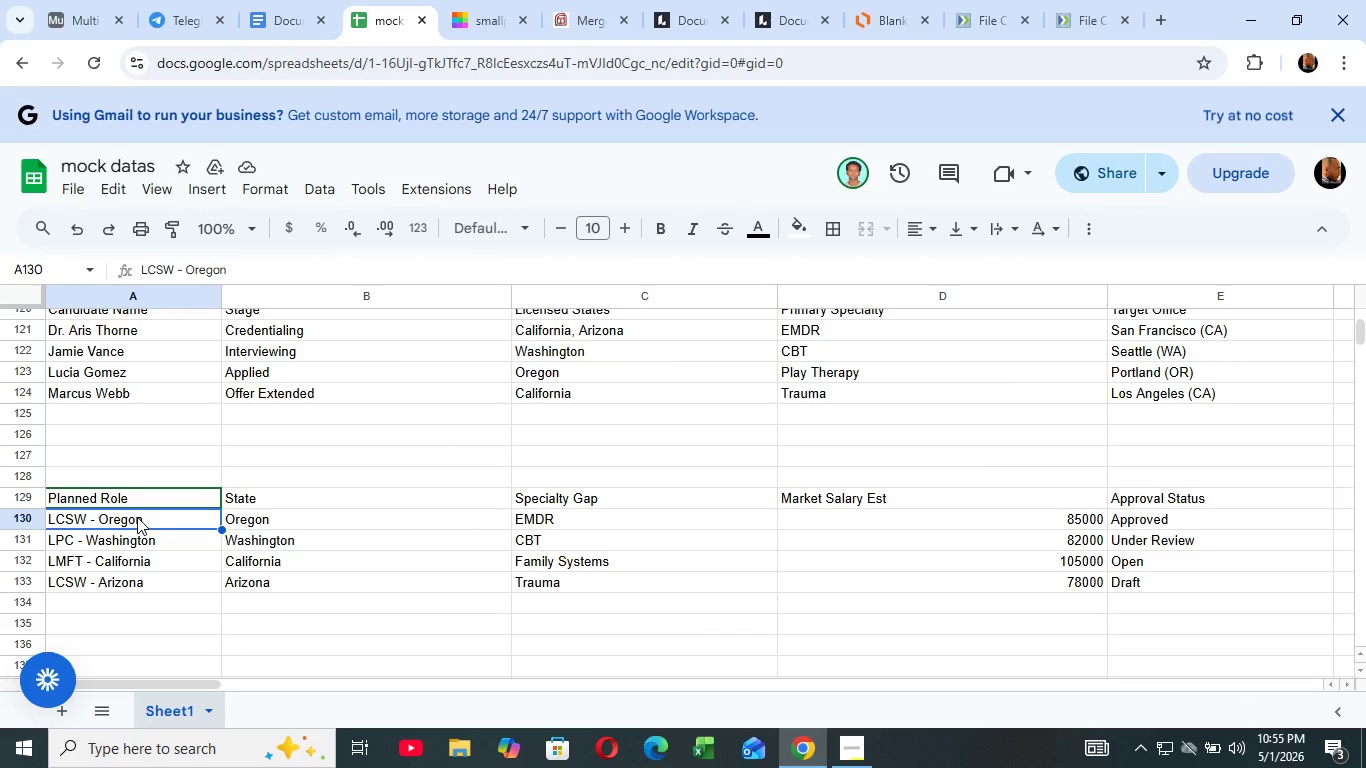 
scroll: coordinate [143, 627], scroll_direction: down, amount: 2.0
 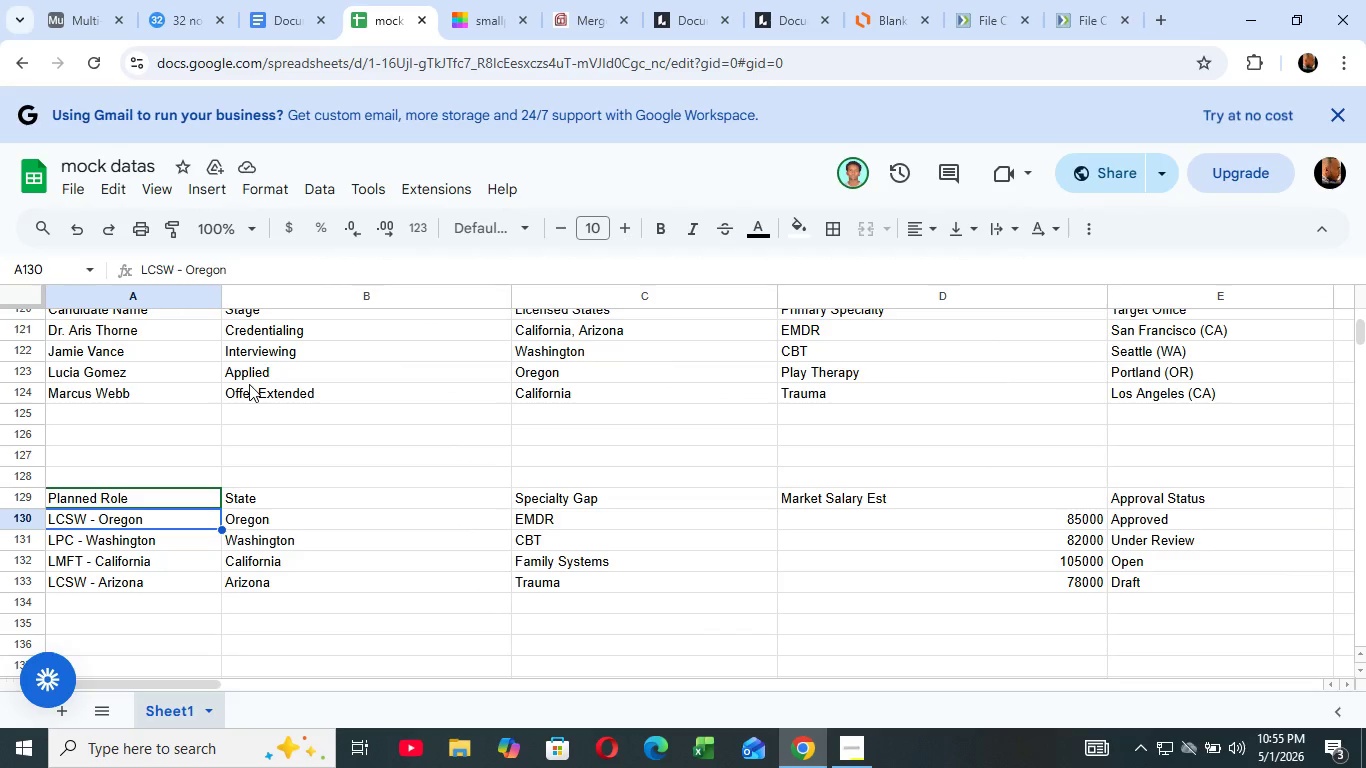 
left_click([137, 517])
 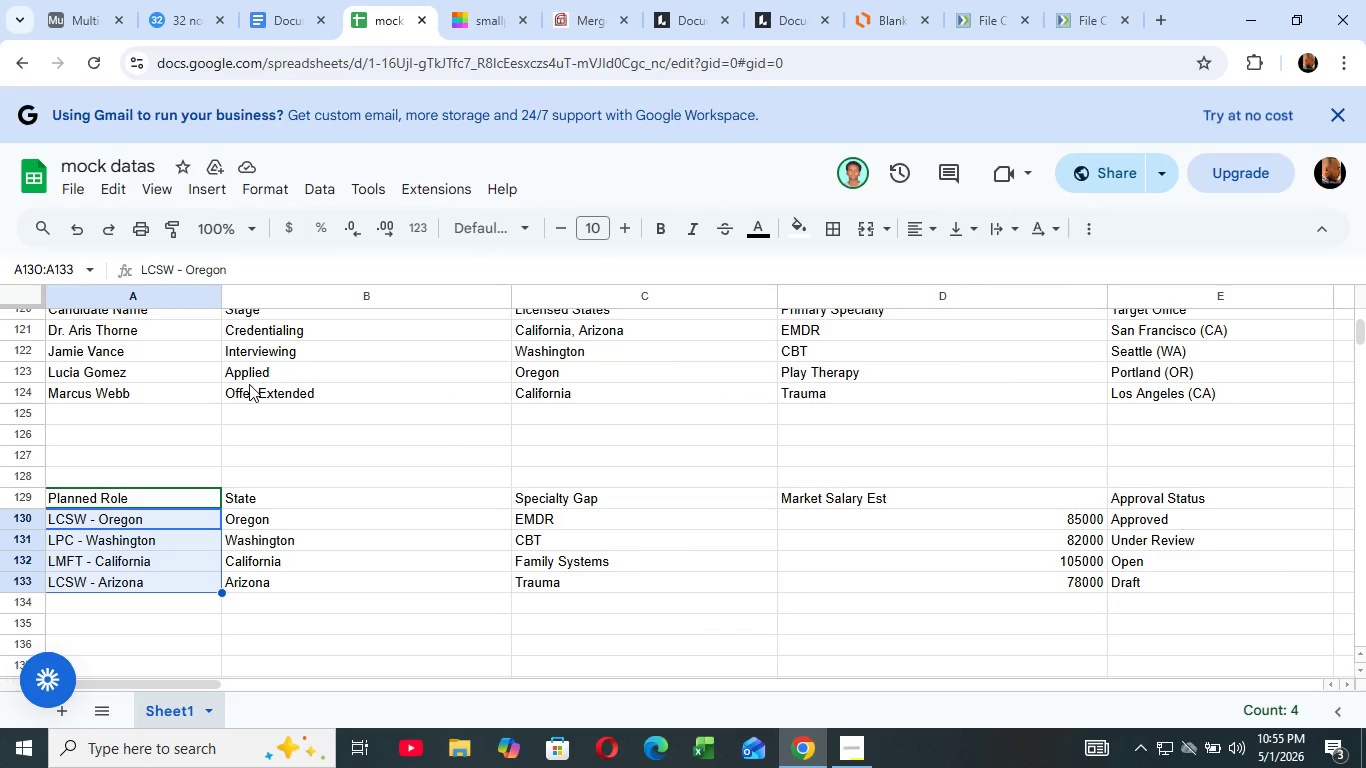 
hold_key(key=ShiftLeft, duration=1.42)
 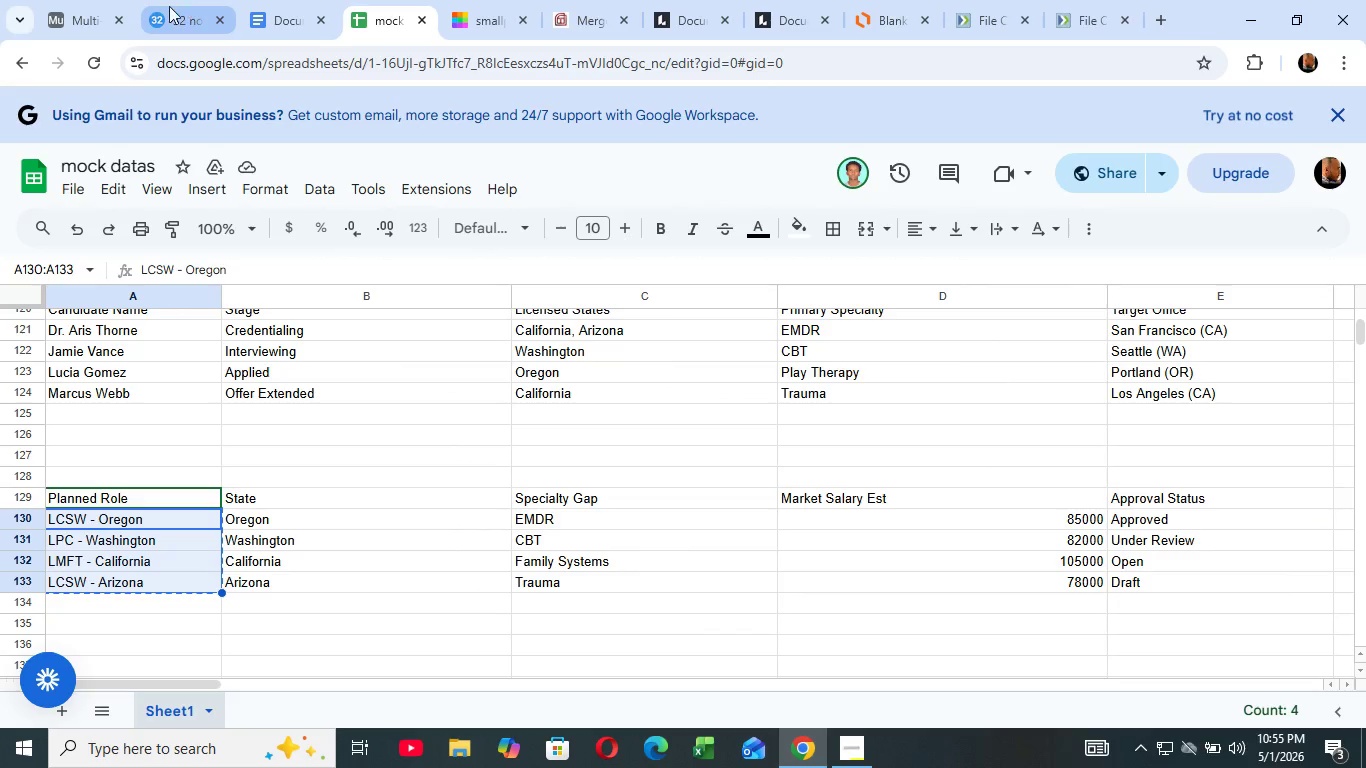 
key(ArrowDown)
 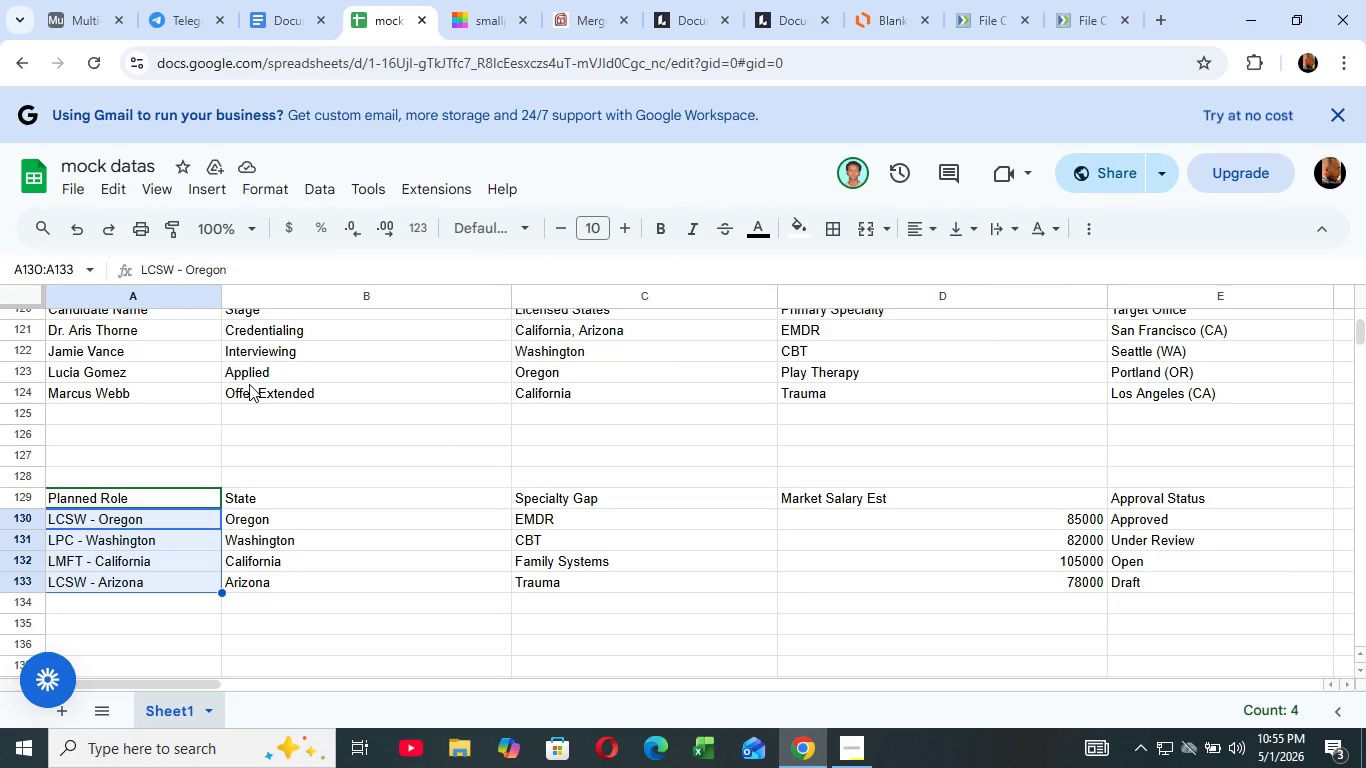 
key(ArrowDown)
 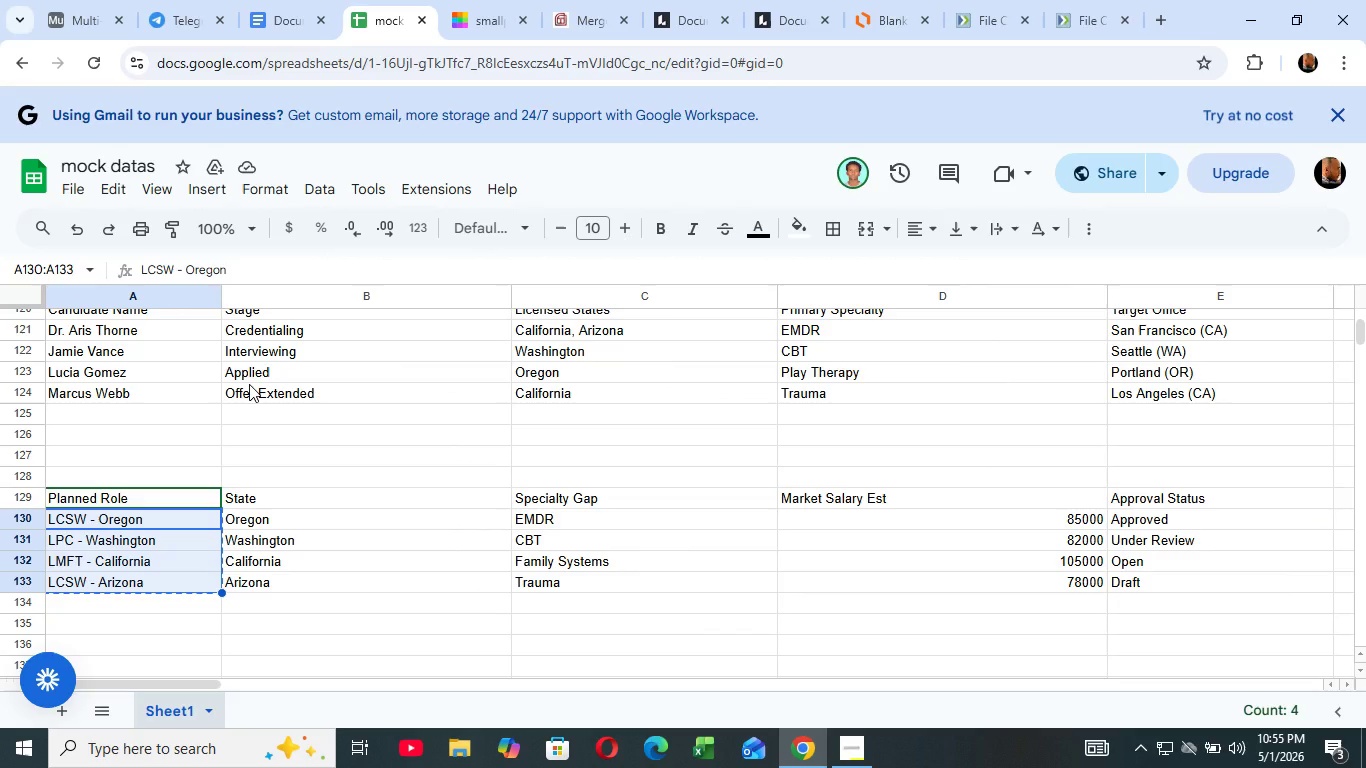 
key(ArrowDown)
 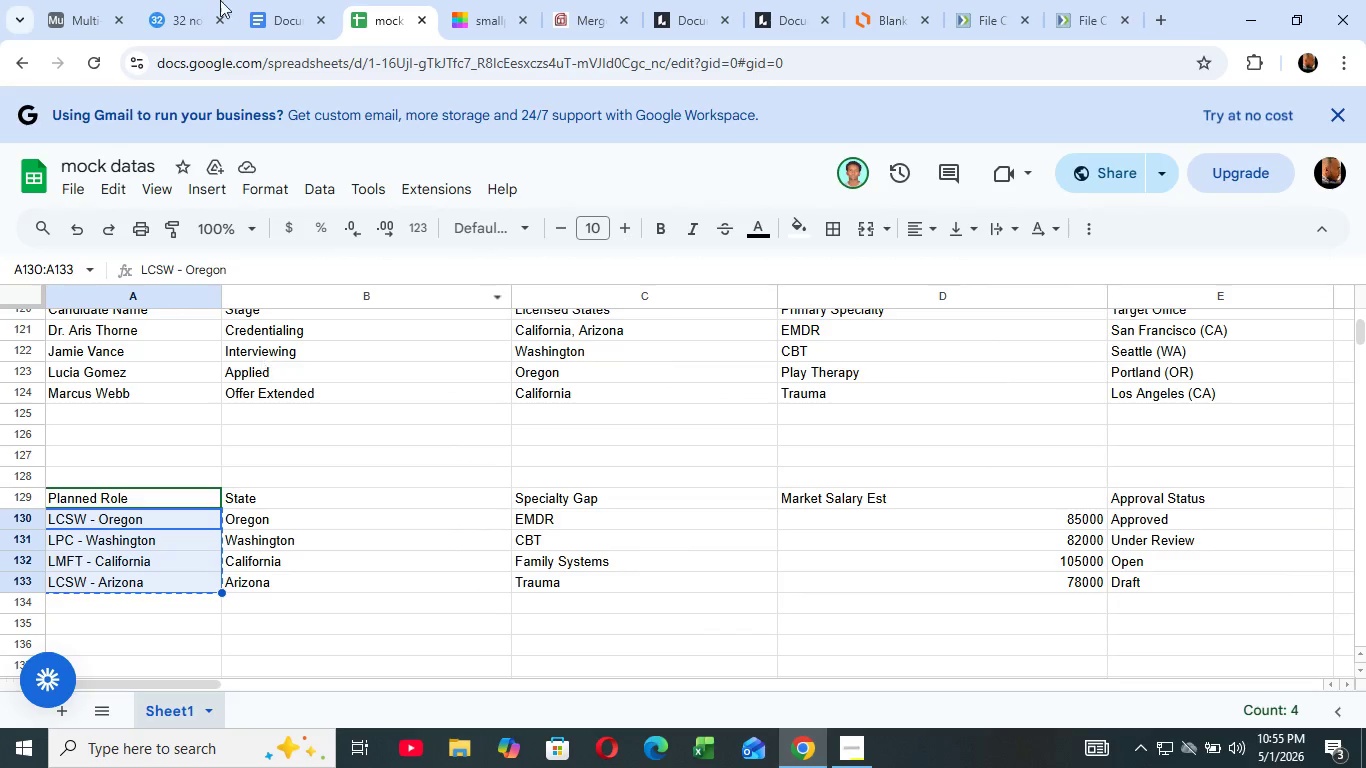 
hold_key(key=ControlRight, duration=0.84)
 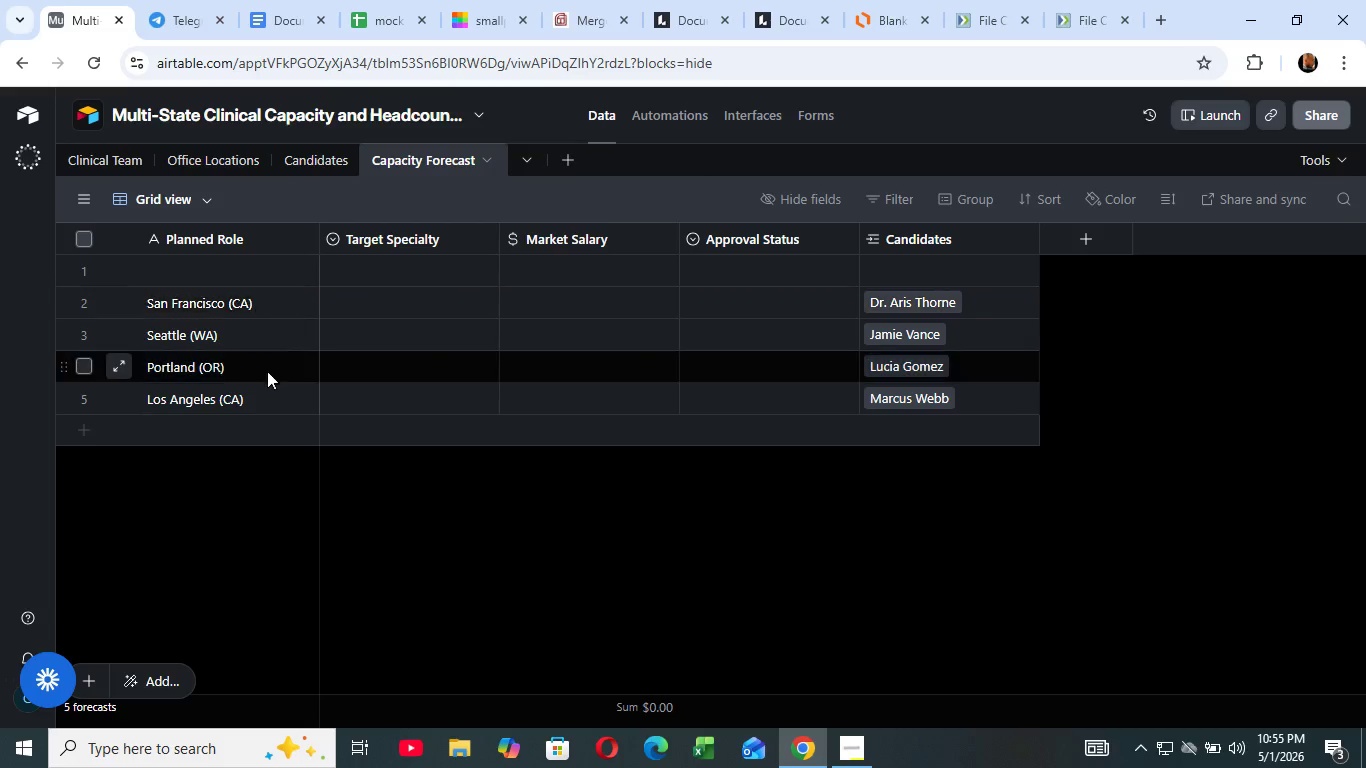 
key(C)
 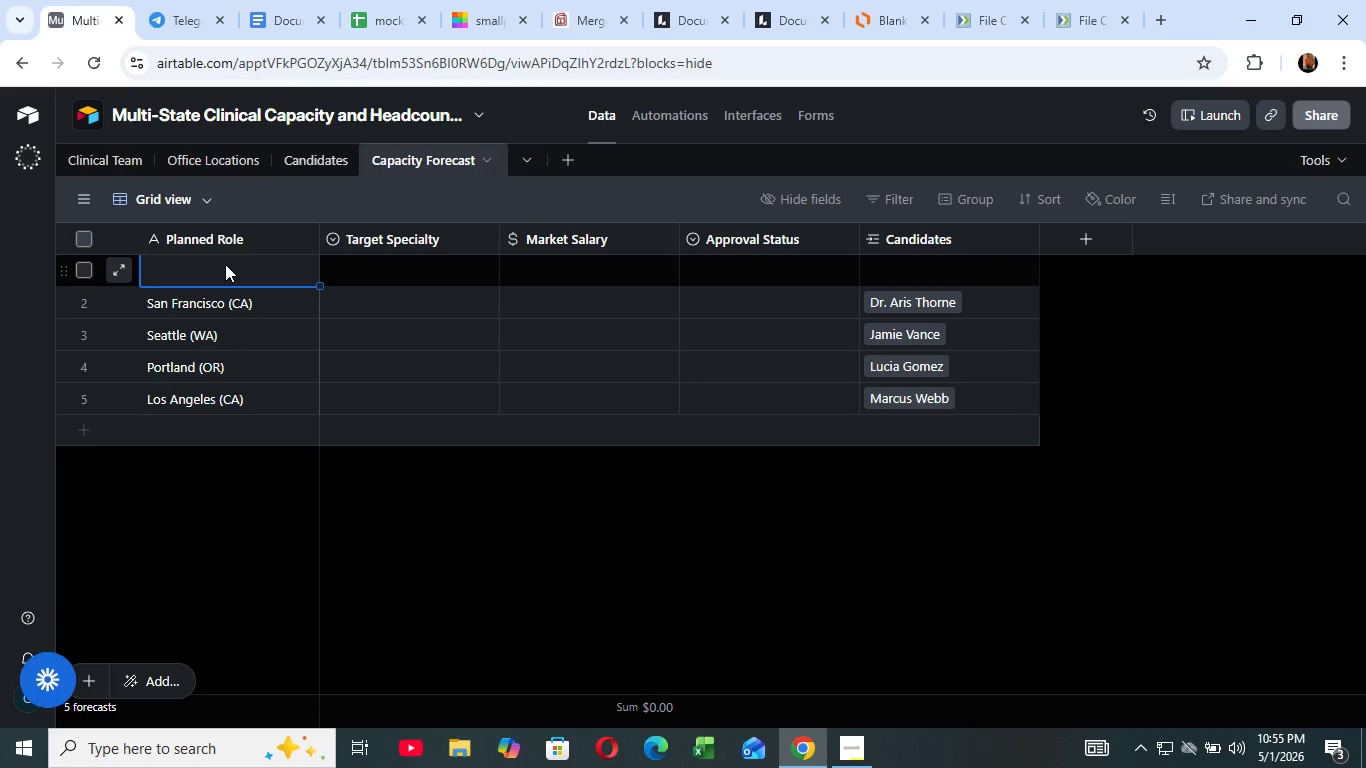 
left_click([225, 264])
 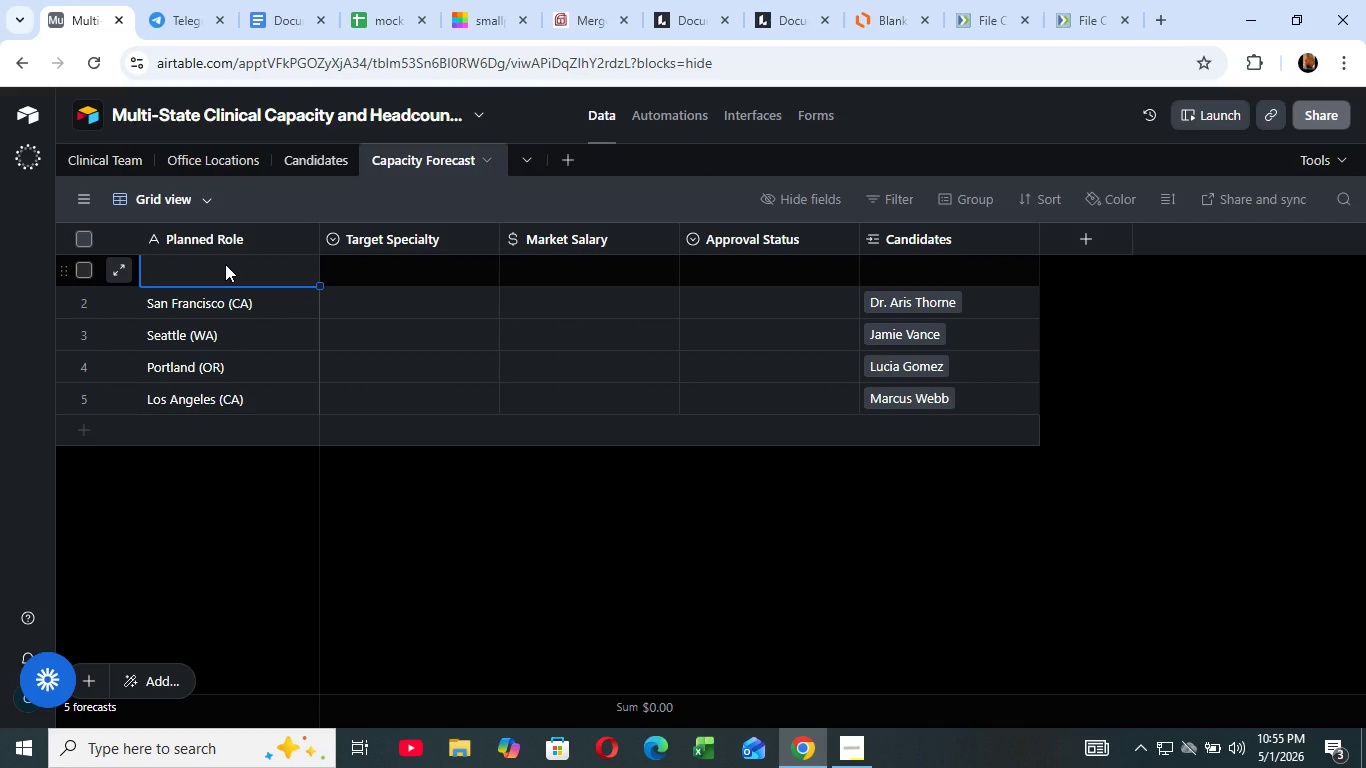 
hold_key(key=ControlRight, duration=1.53)
 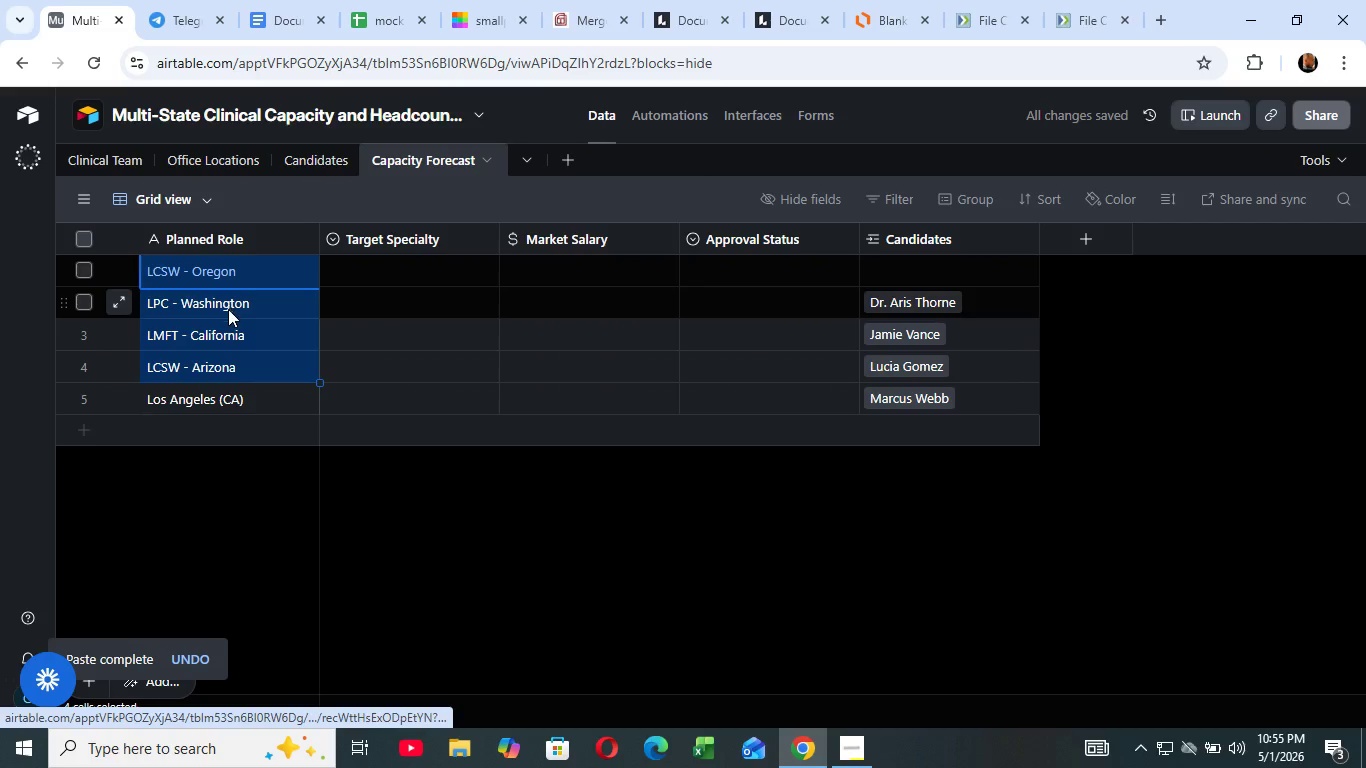 
key(Control+V)
 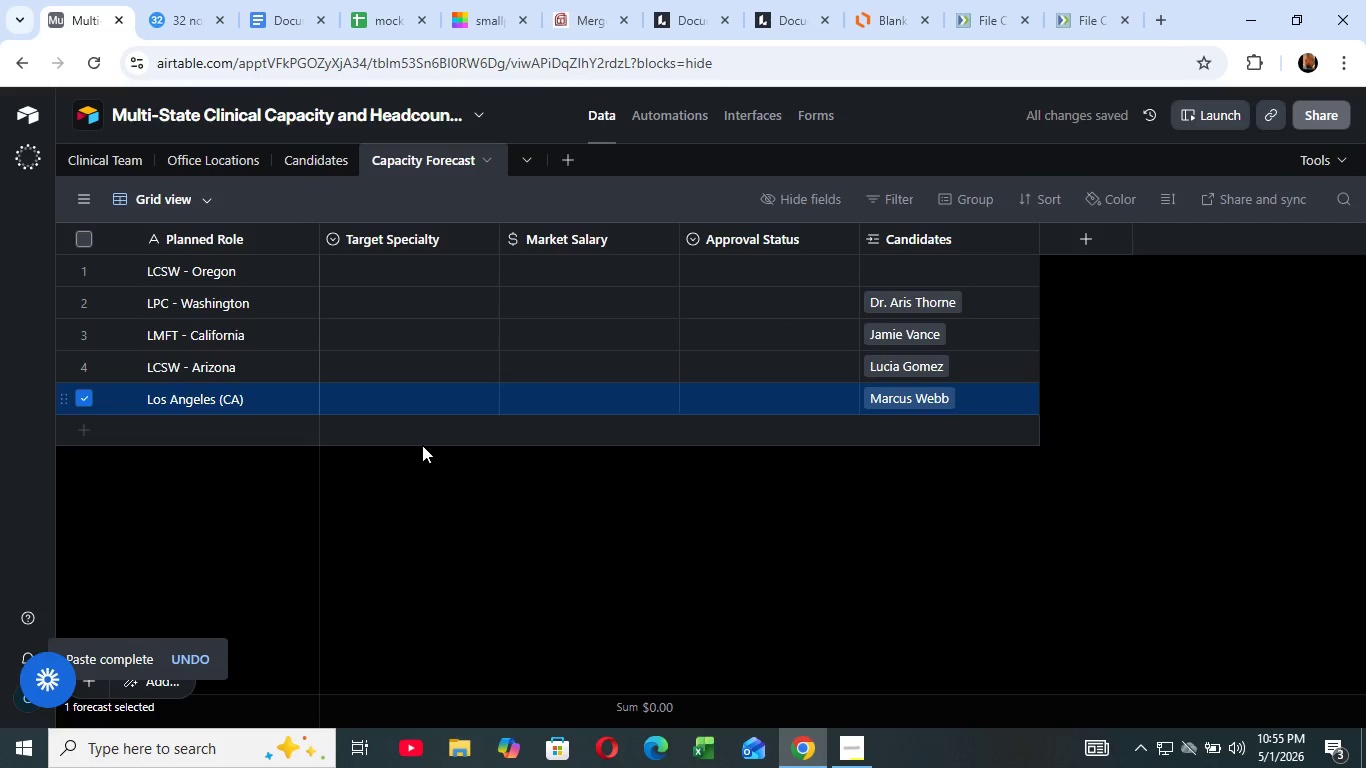 
left_click([77, 398])
 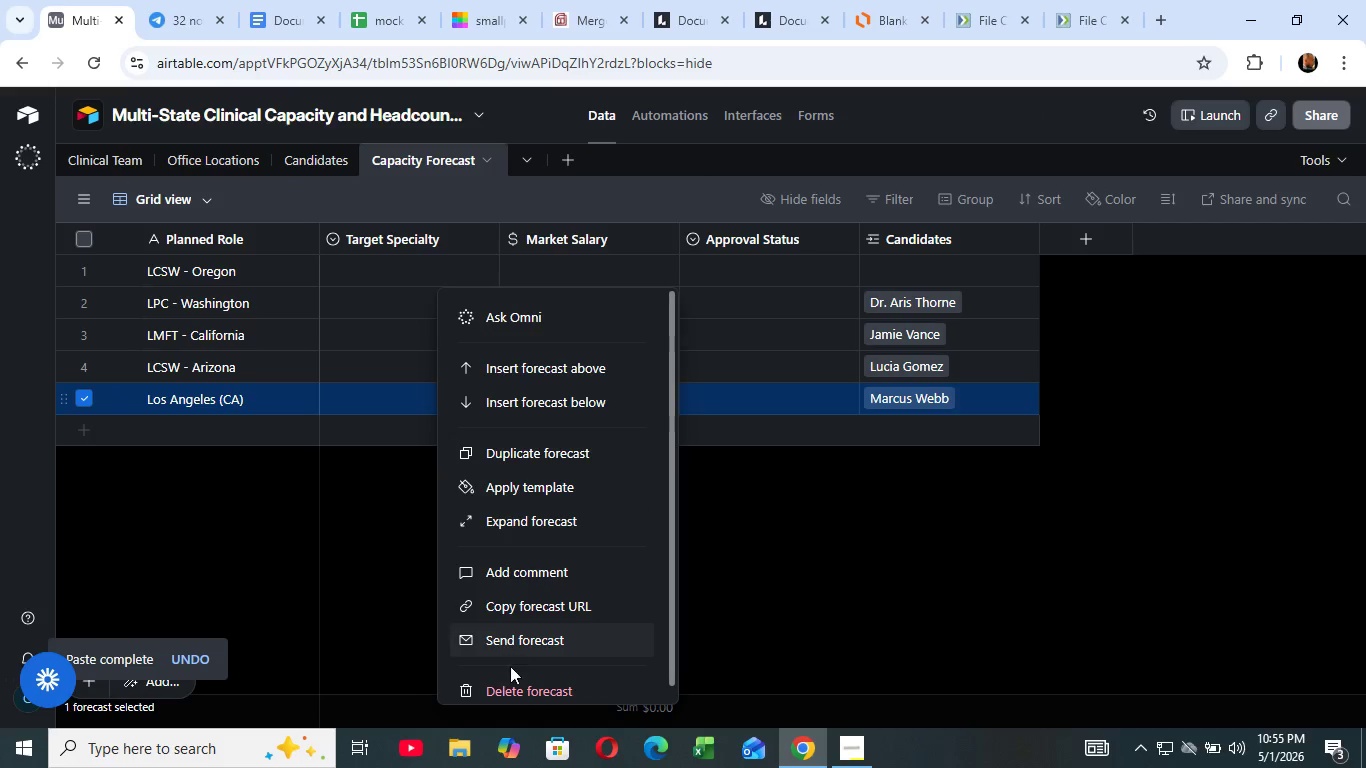 
right_click([430, 398])
 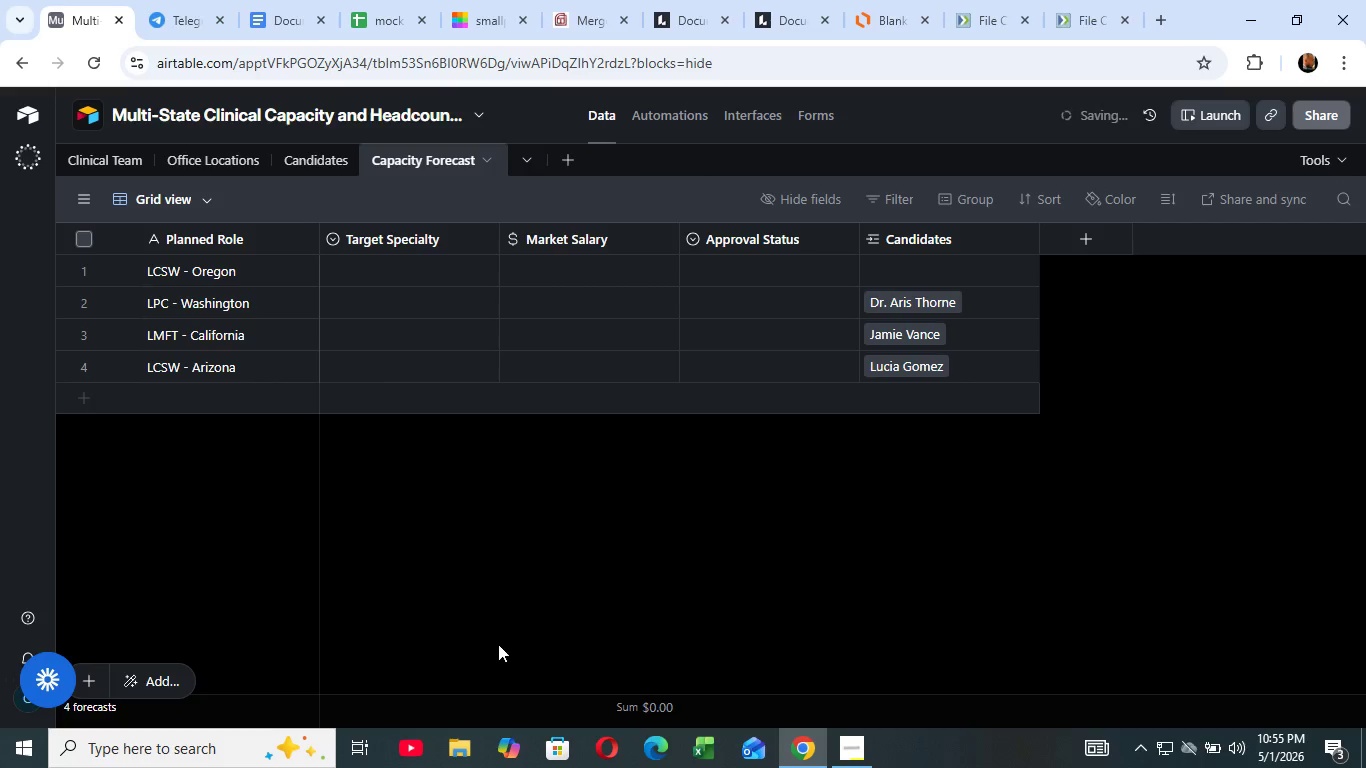 
left_click([518, 681])
 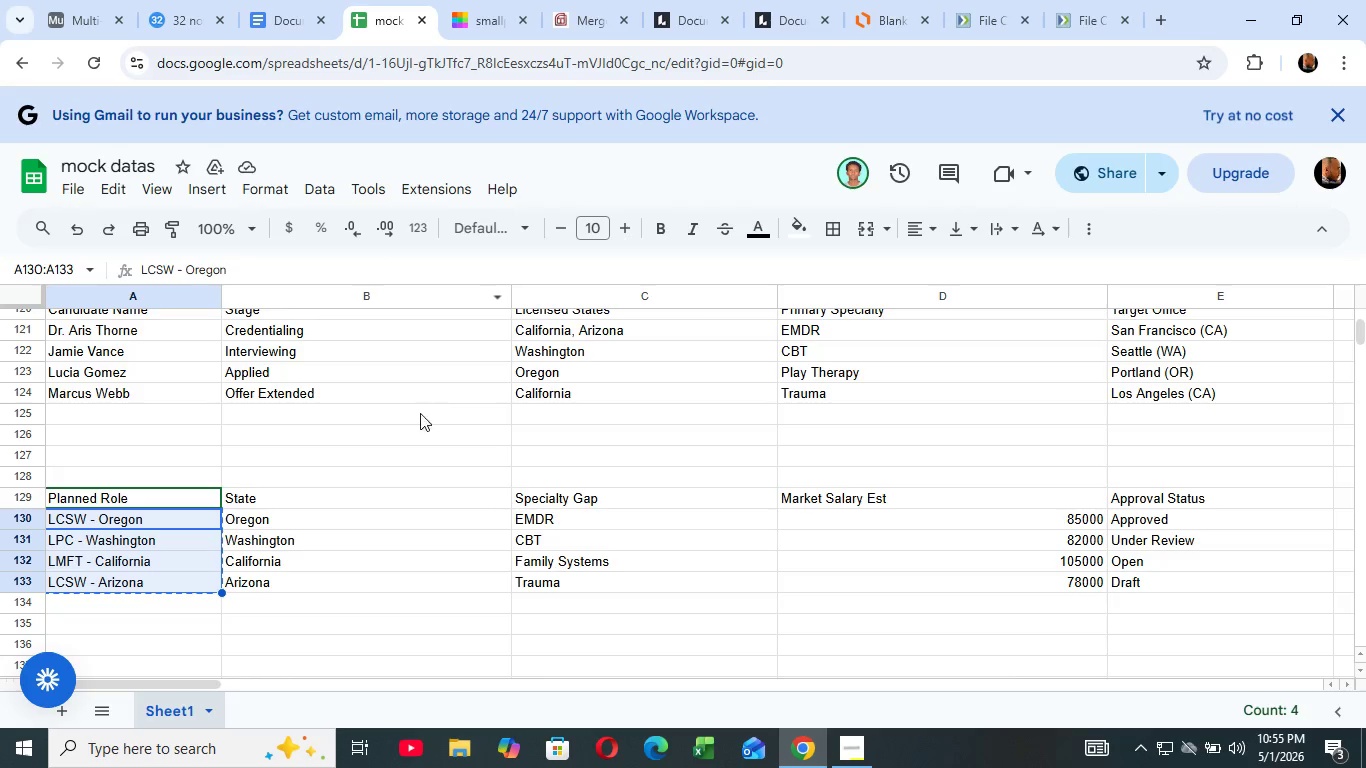 
left_click([373, 10])
 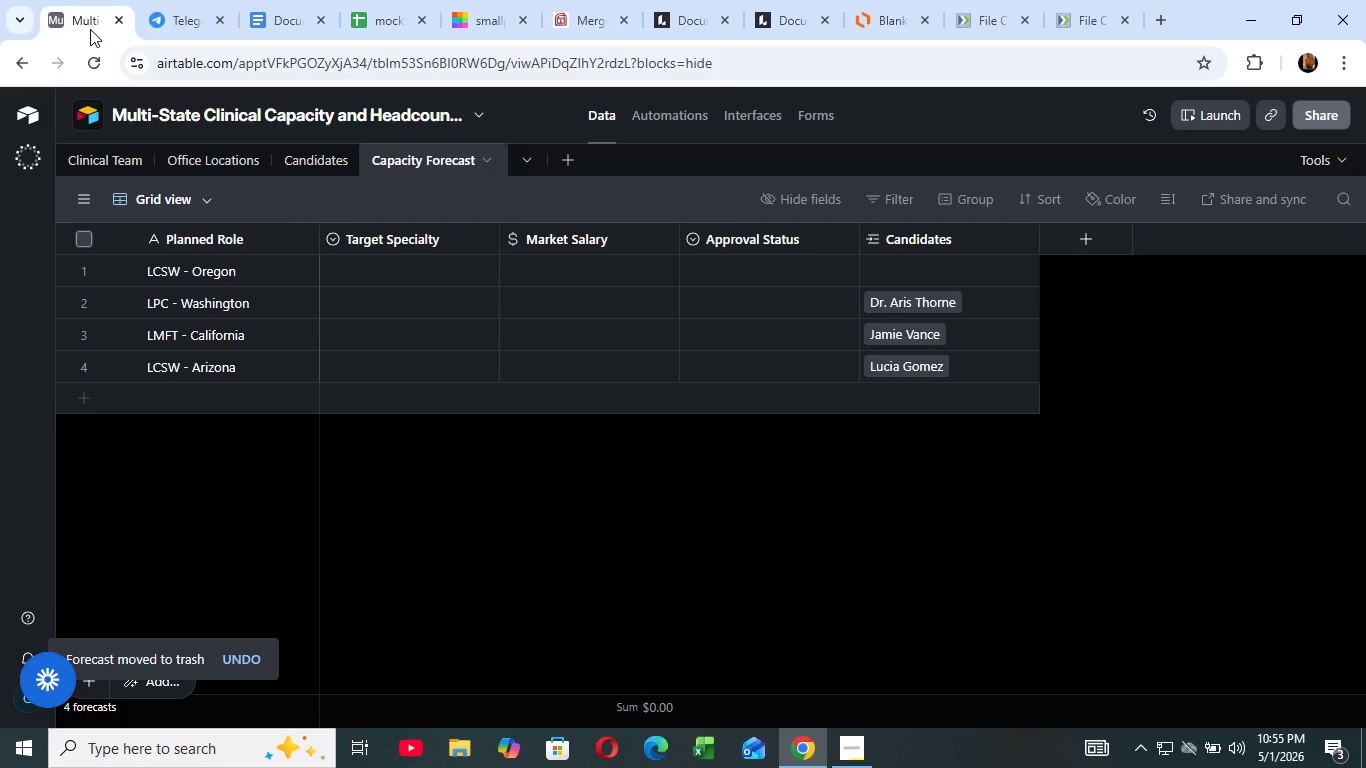 
wait(5.23)
 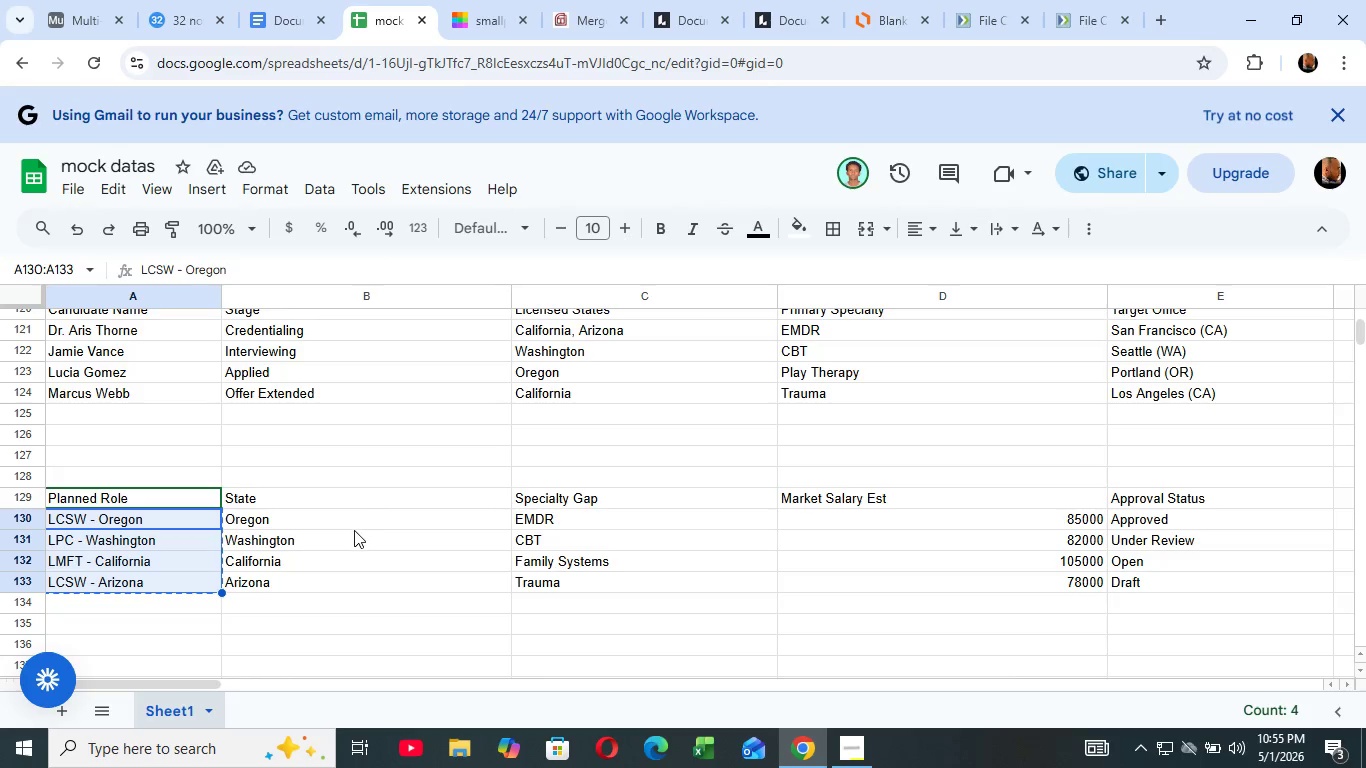 
left_click([89, 27])
 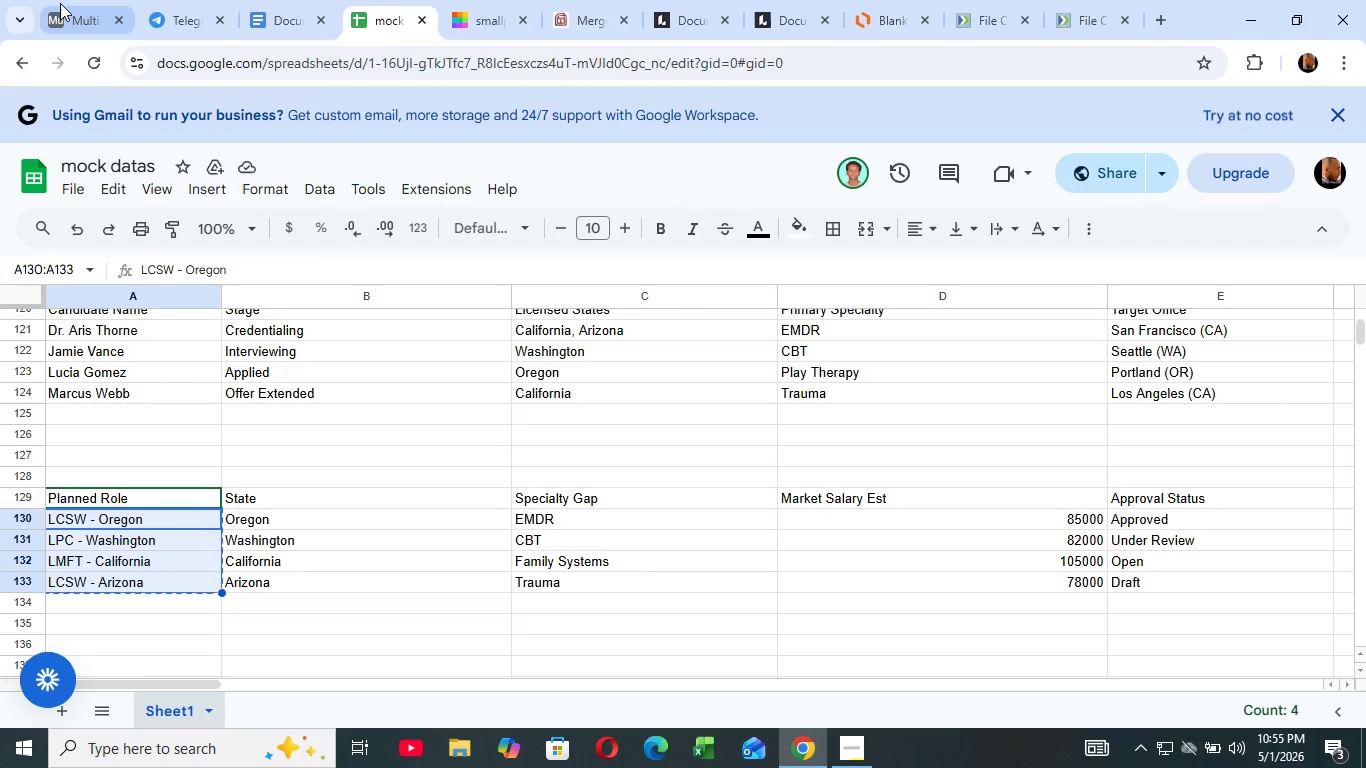 
wait(6.91)
 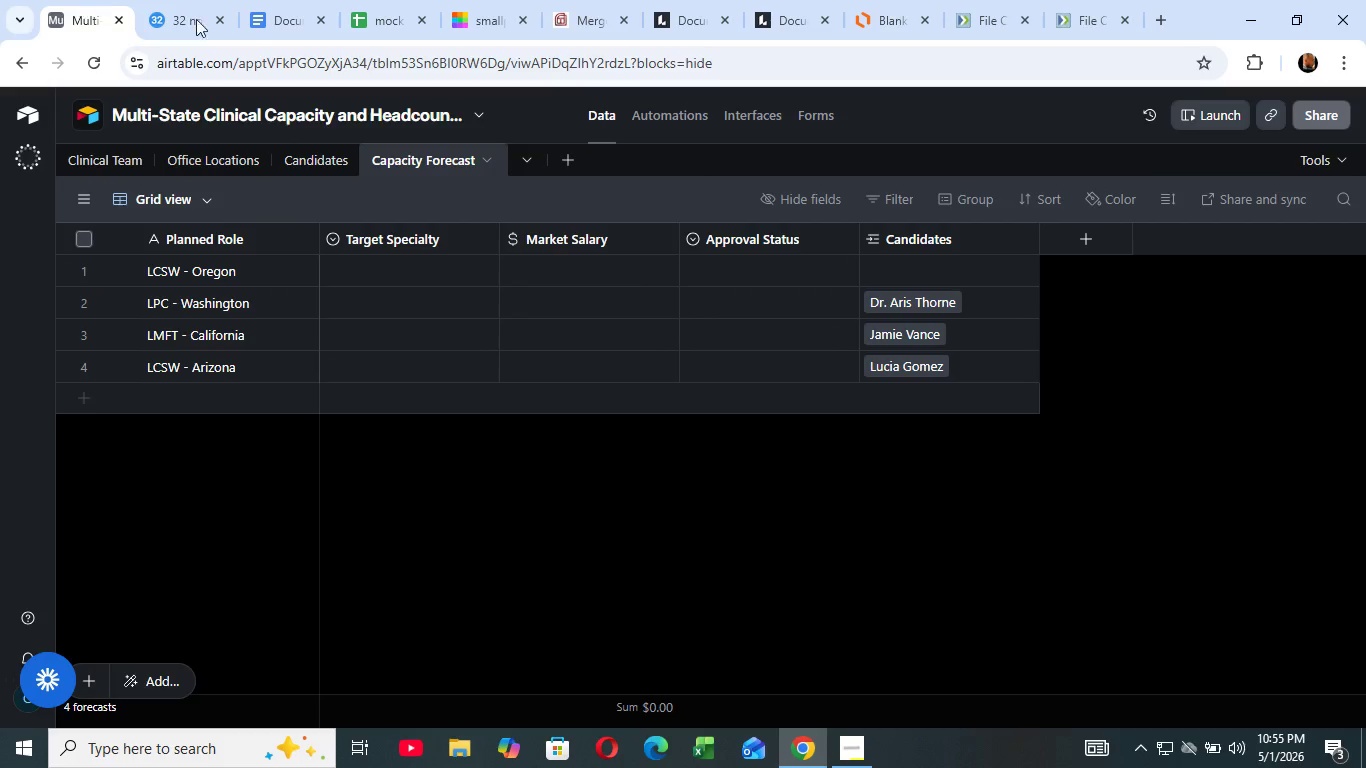 
left_click([60, 3])
 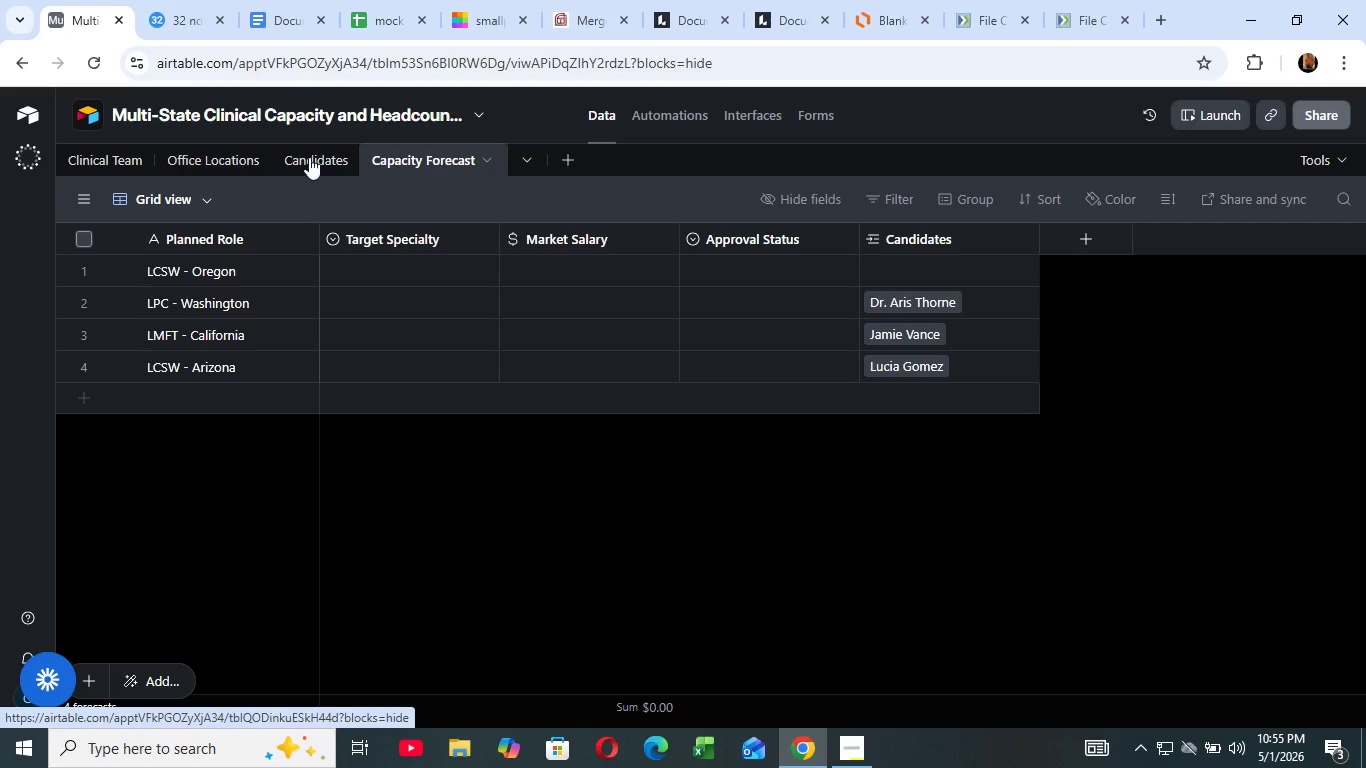 
wait(7.06)
 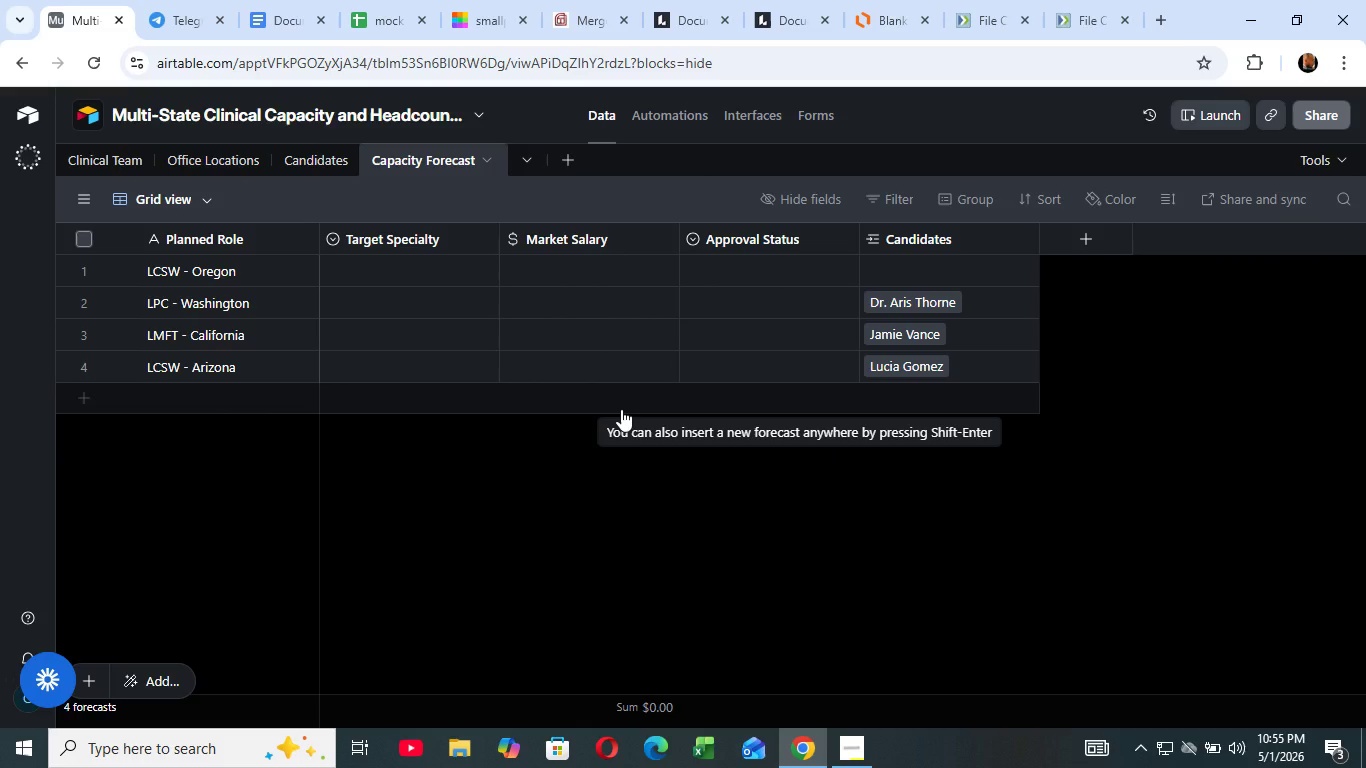 
left_click([309, 157])
 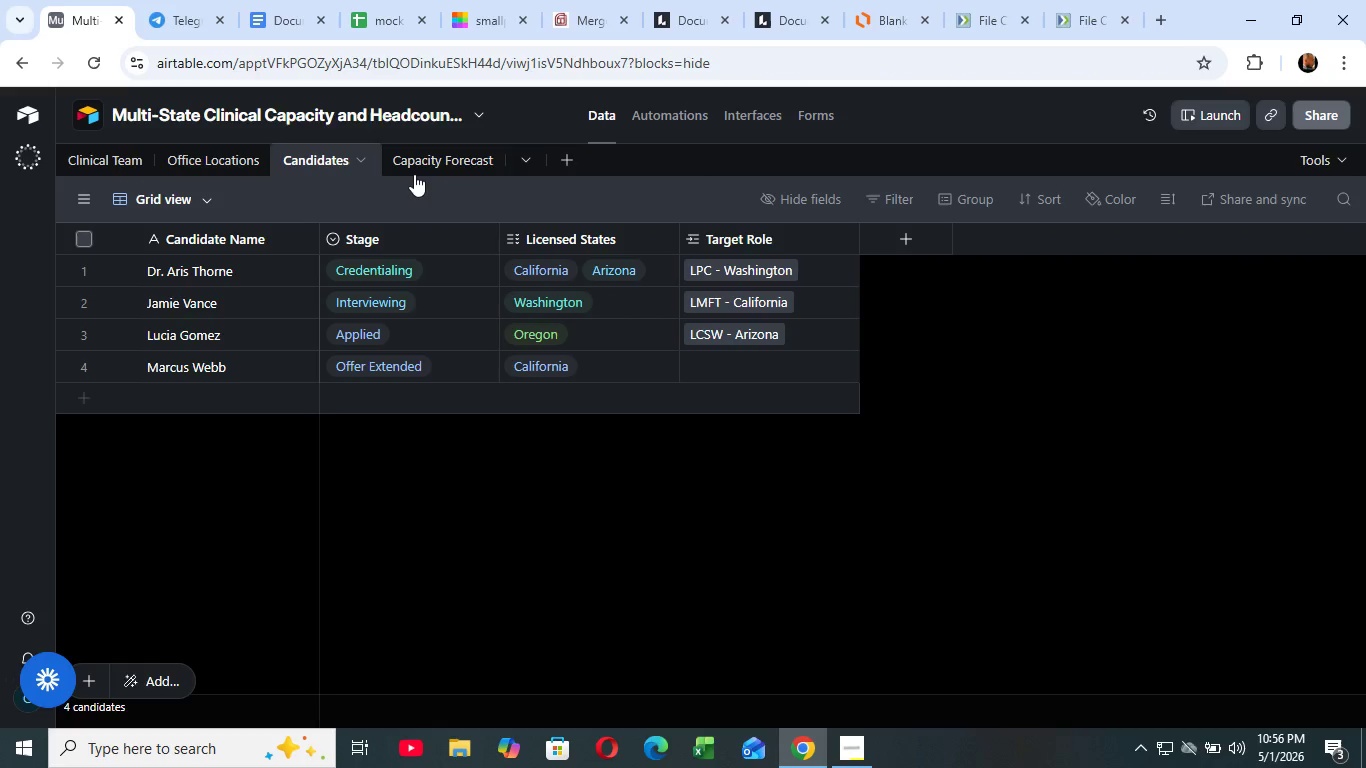 
wait(6.92)
 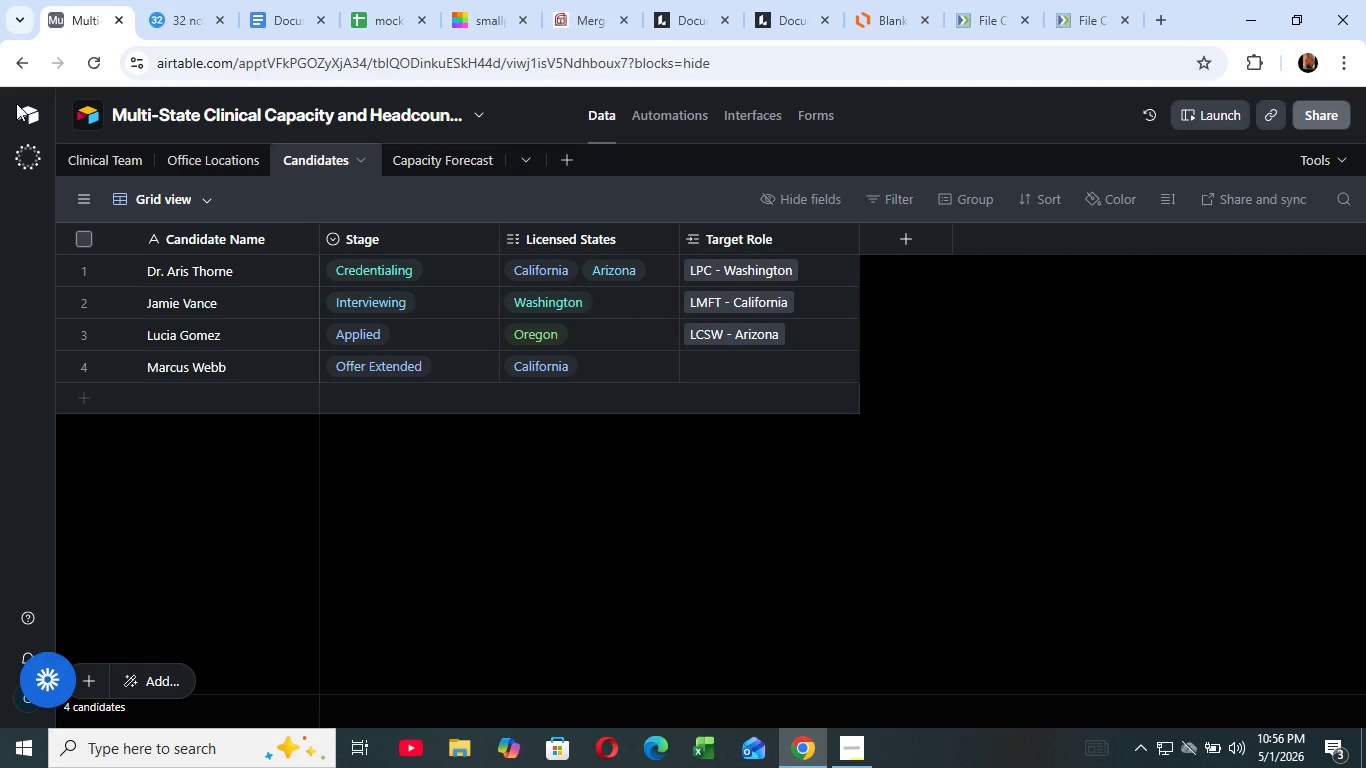 
left_click([414, 173])
 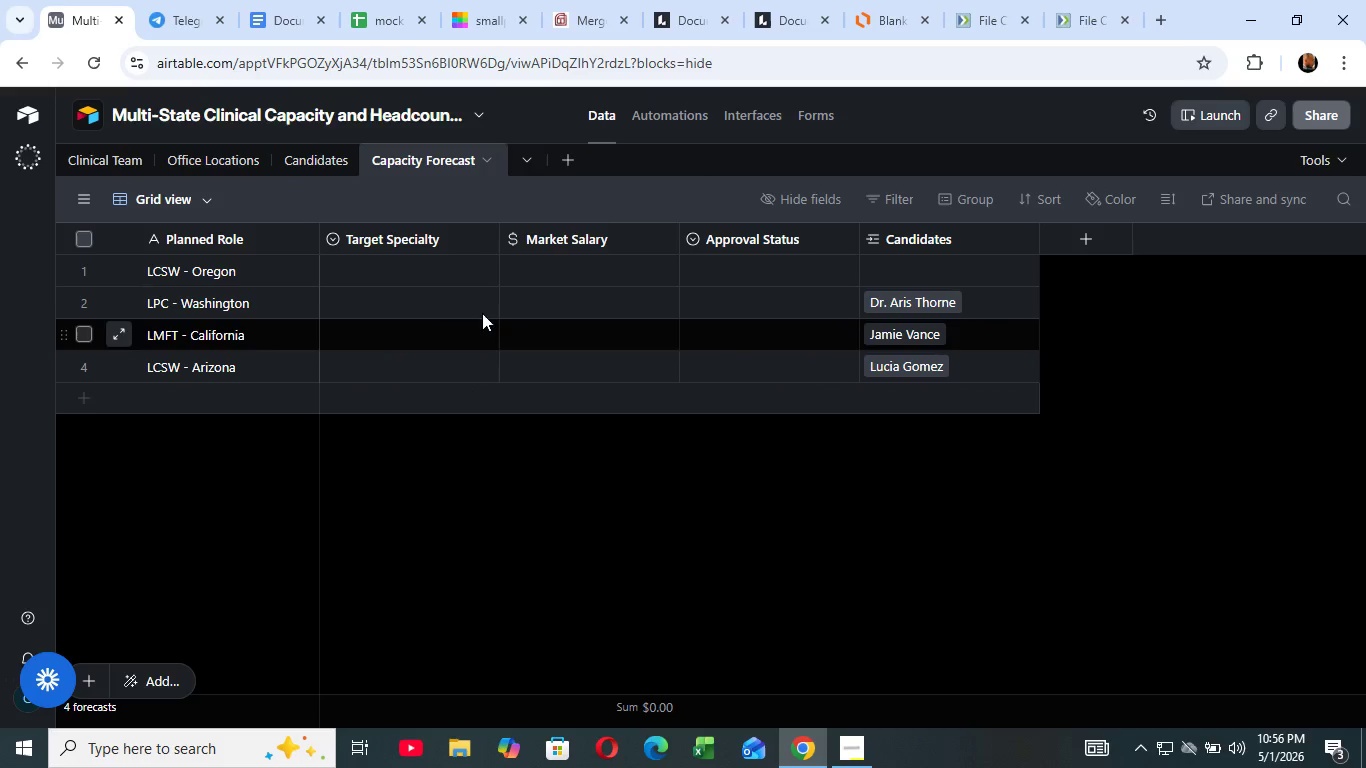 
wait(41.53)
 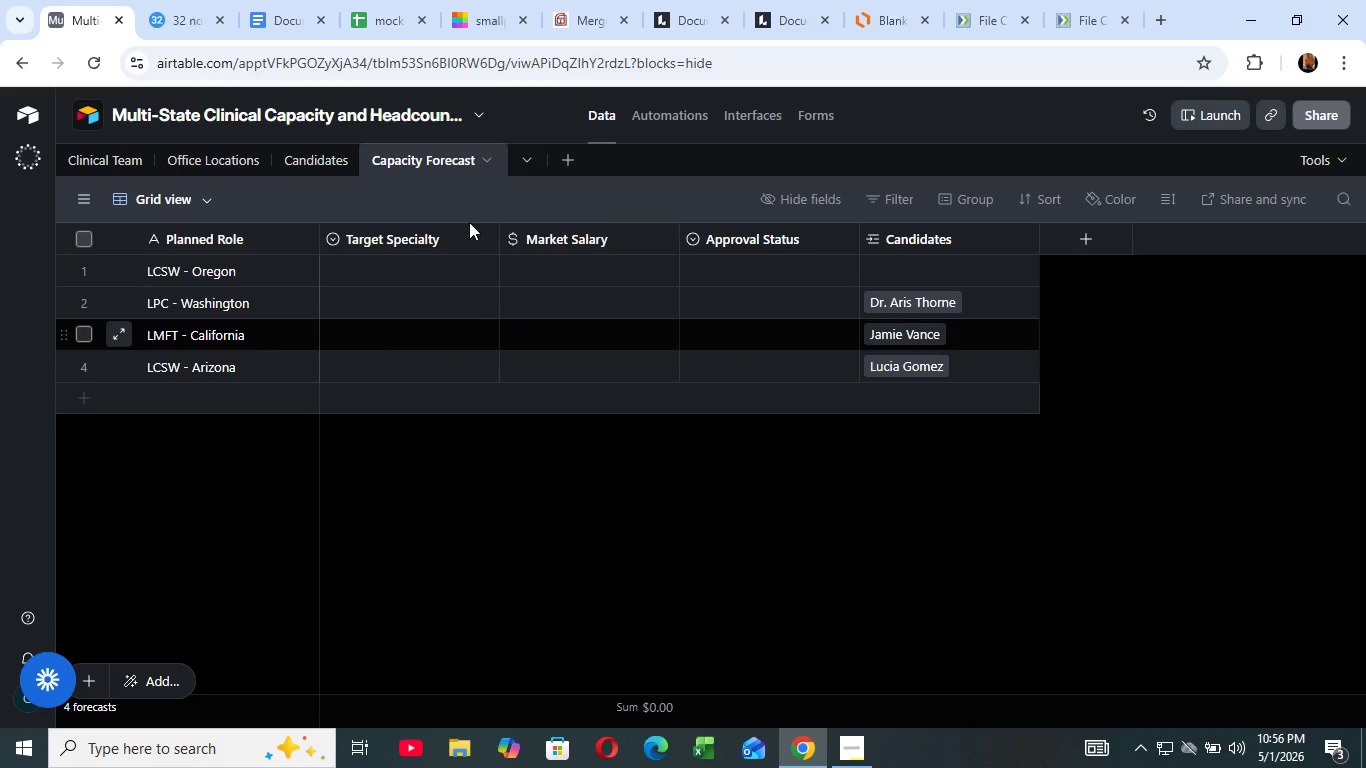 
key(Shift+ArrowDown)
 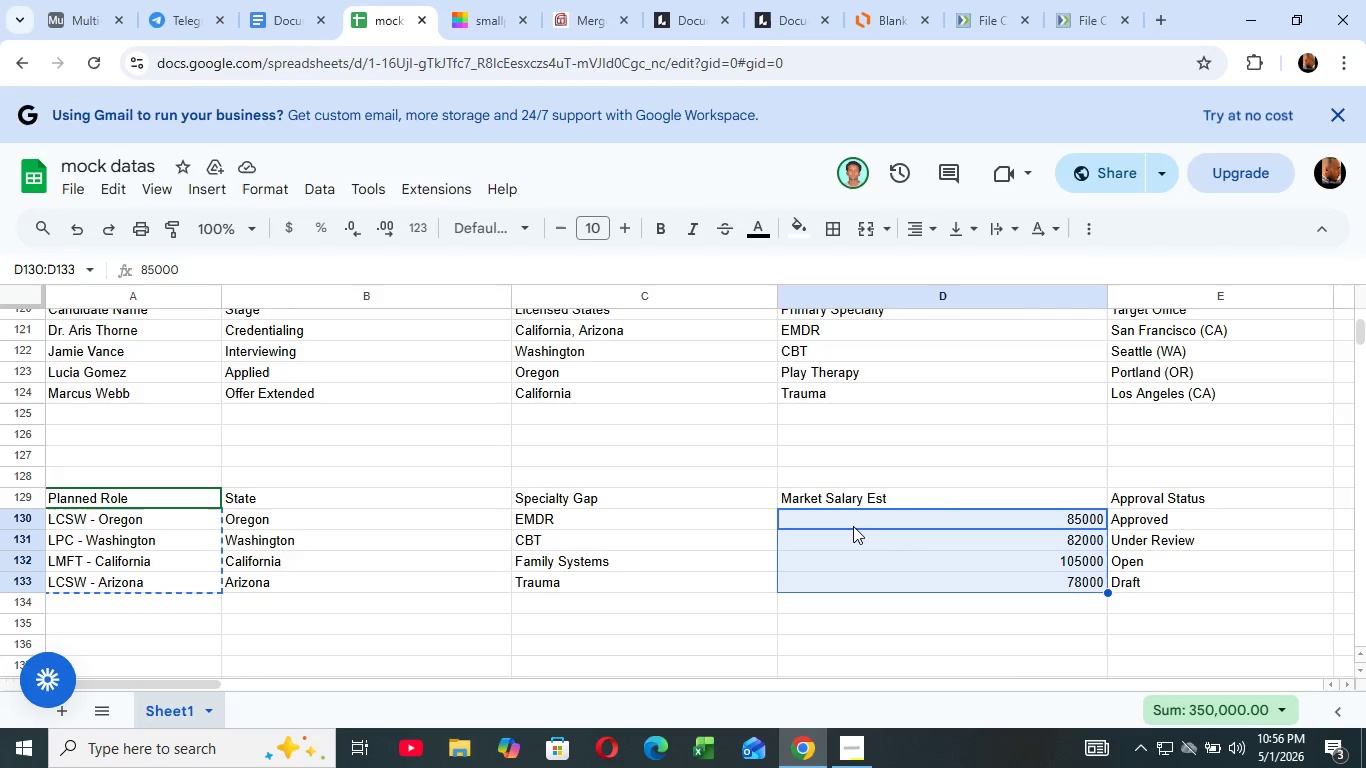 
key(Shift+ArrowDown)
 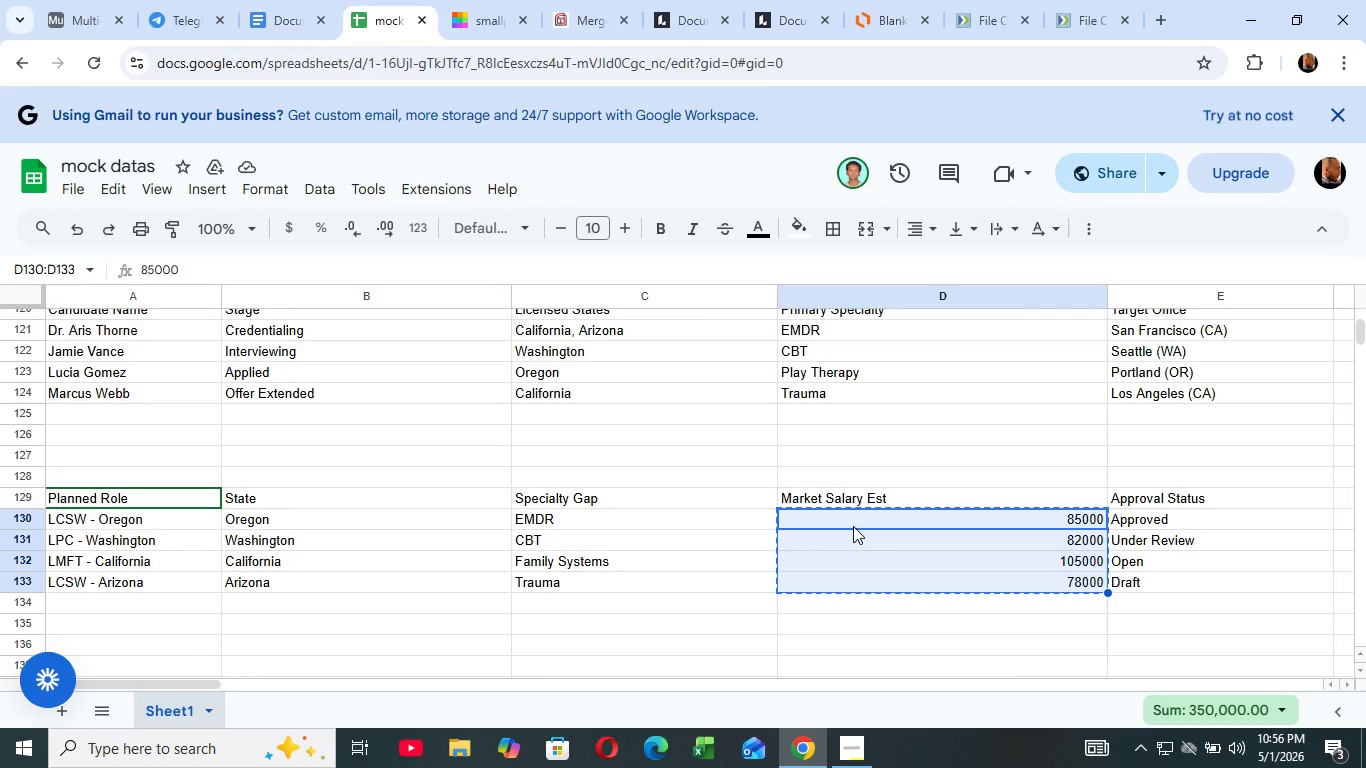 
key(Shift+ArrowDown)
 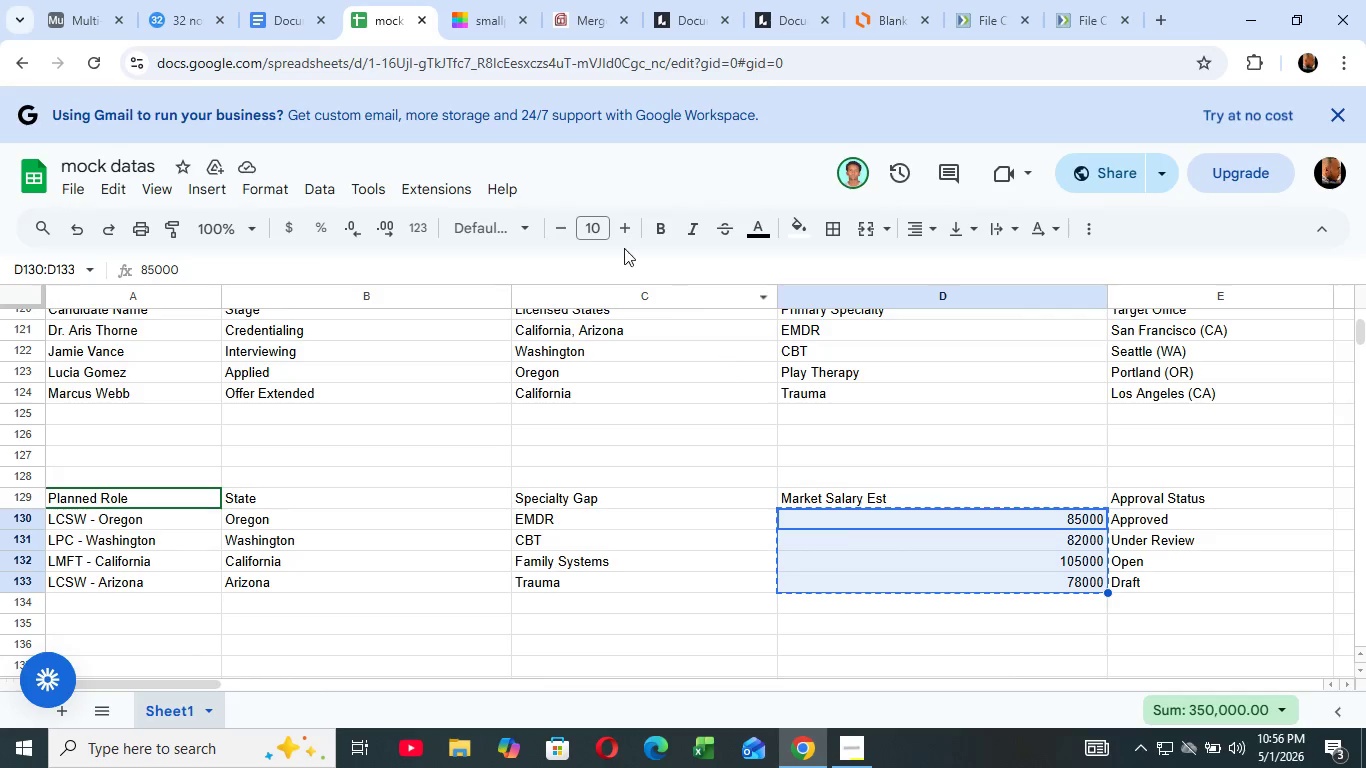 
hold_key(key=ControlRight, duration=0.58)
 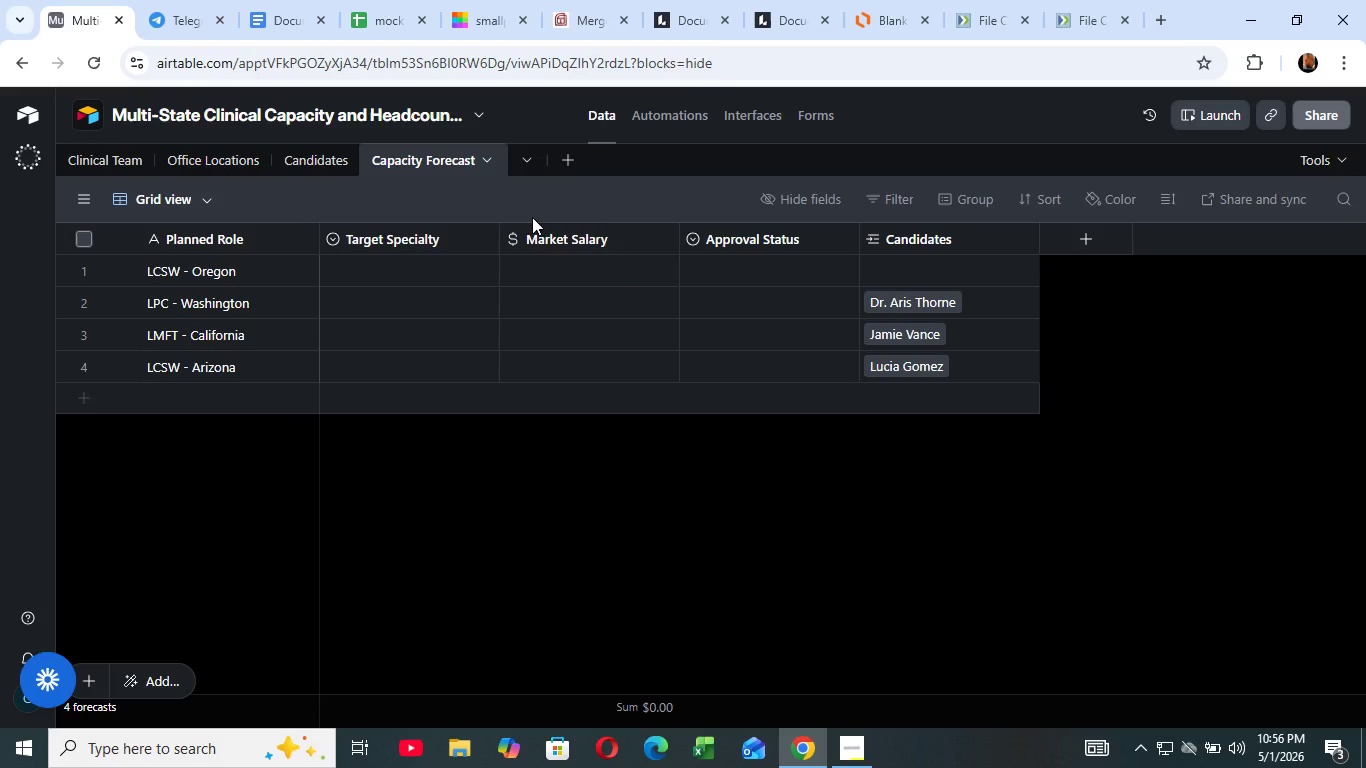 
key(C)
 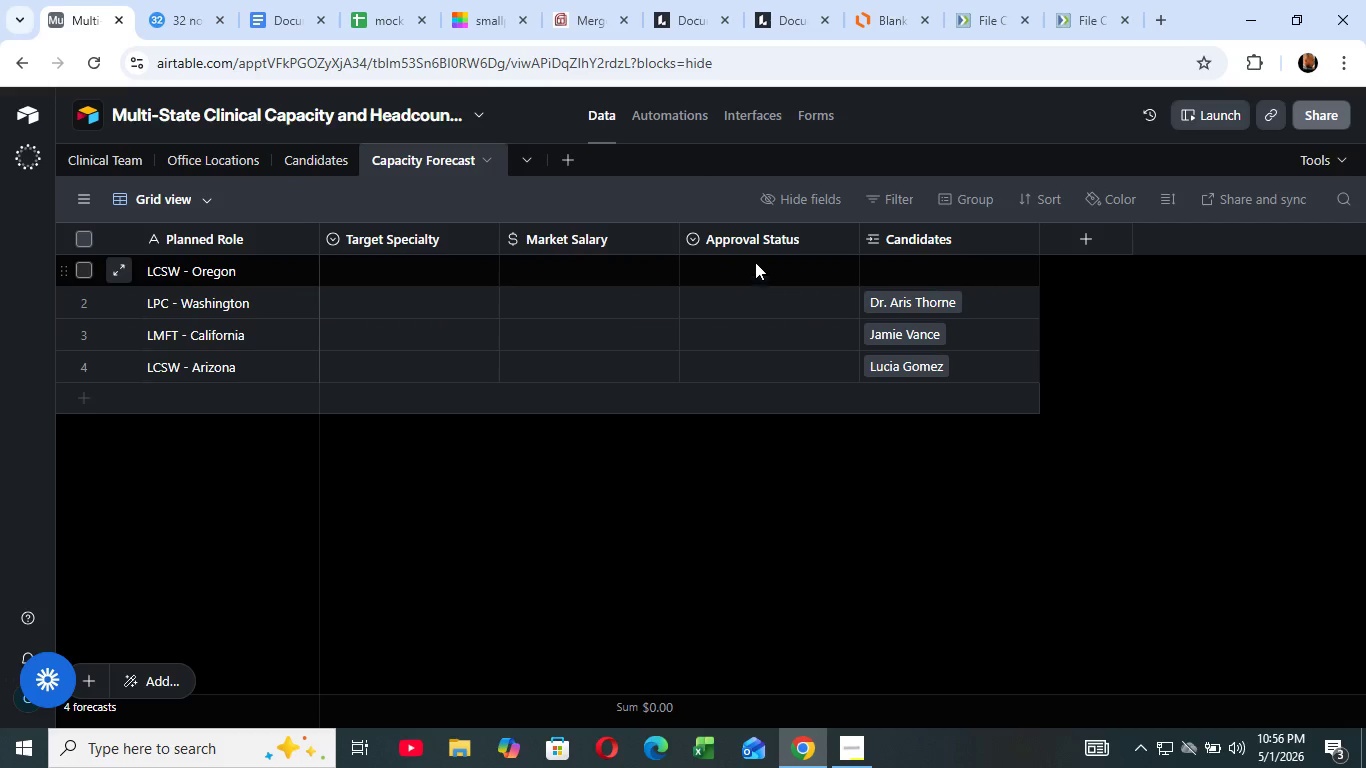 
left_click([91, 8])
 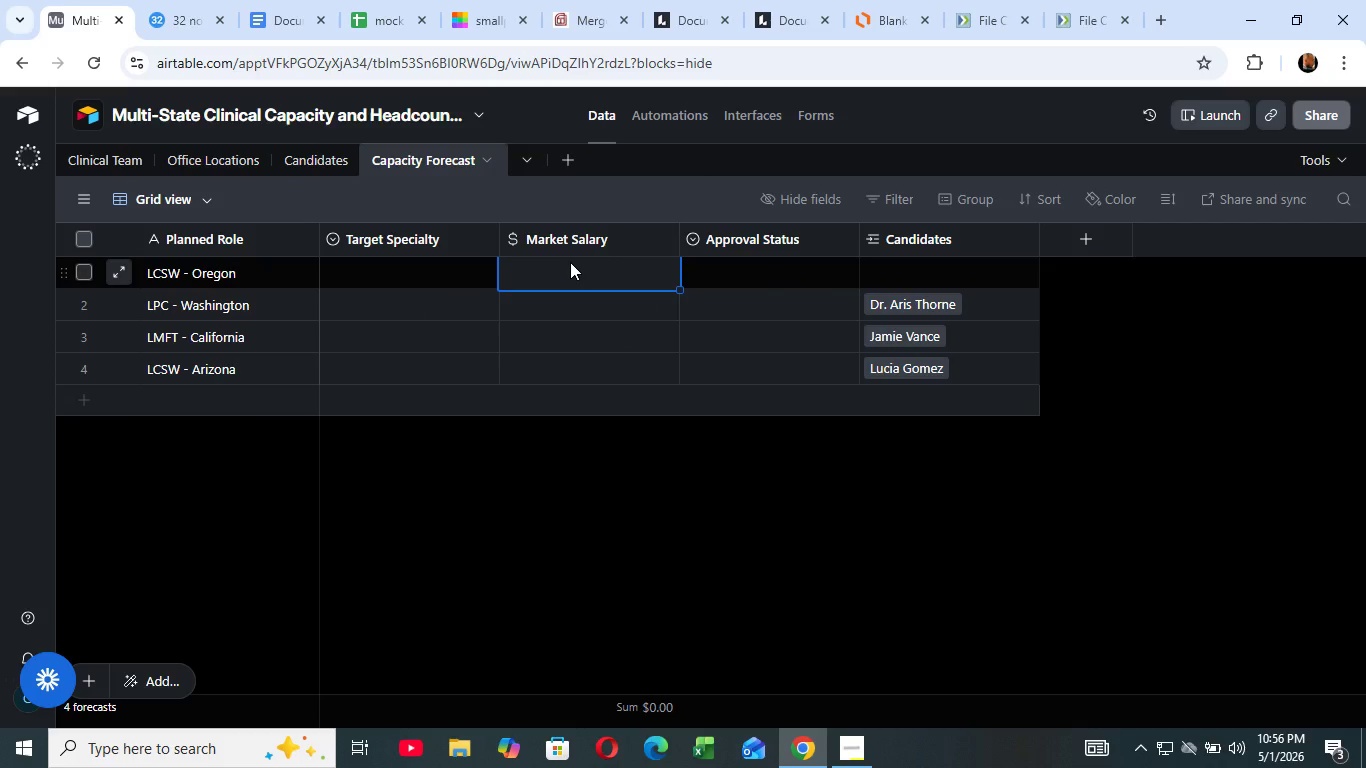 
double_click([576, 263])
 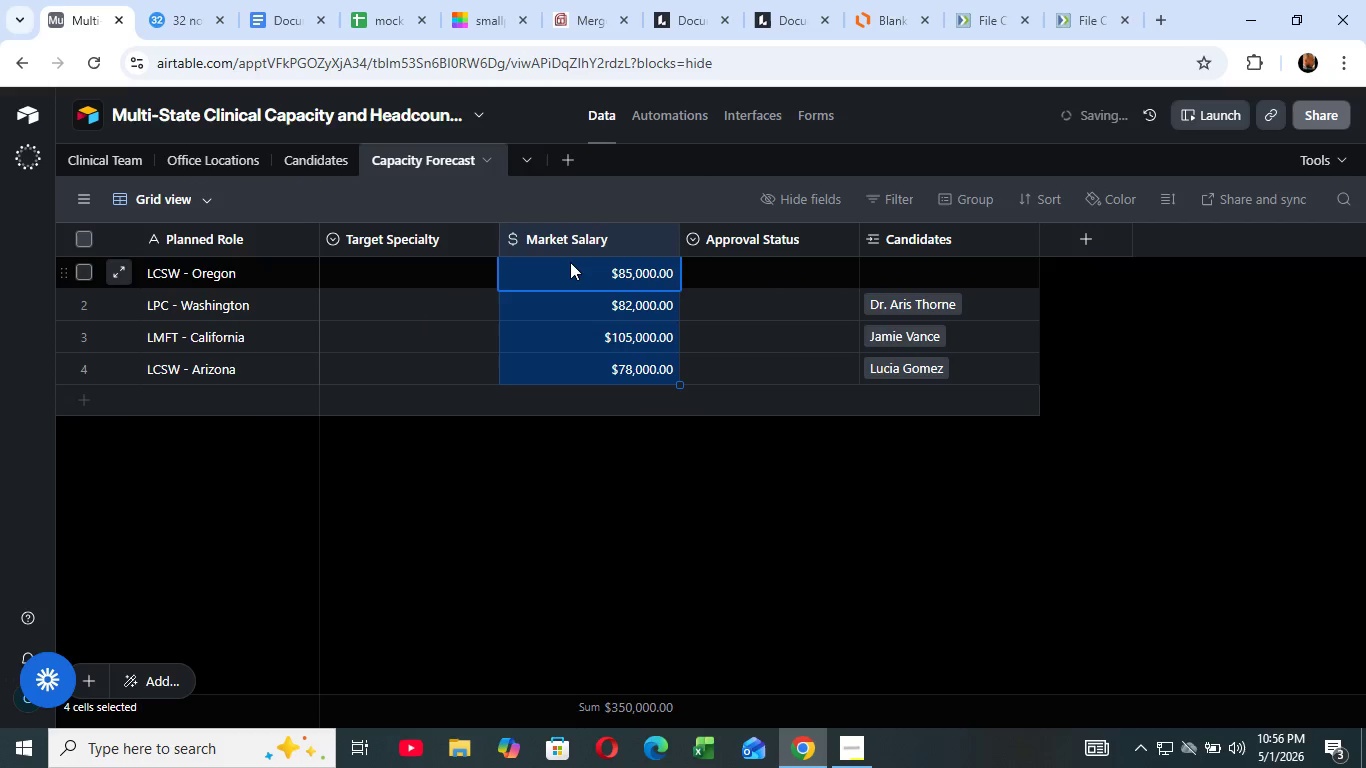 
key(Control+V)
 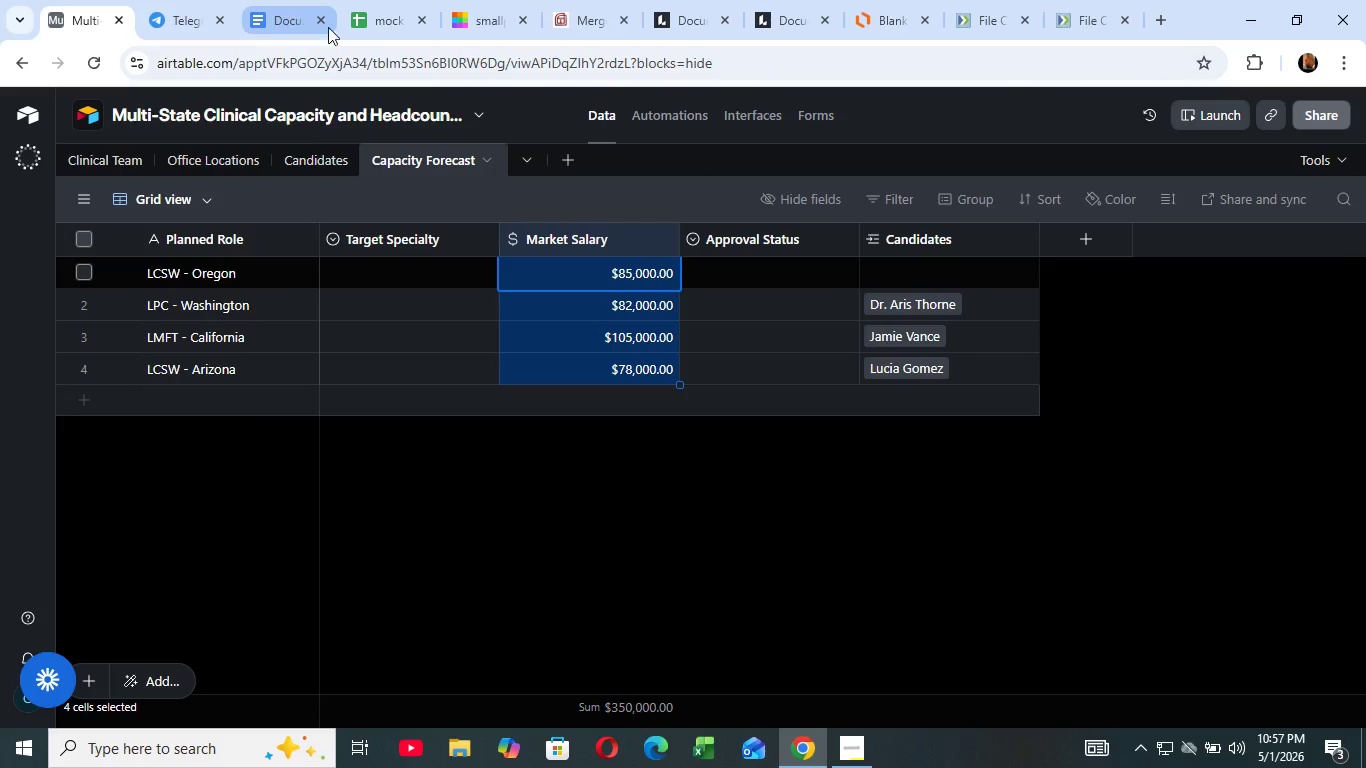 
wait(7.95)
 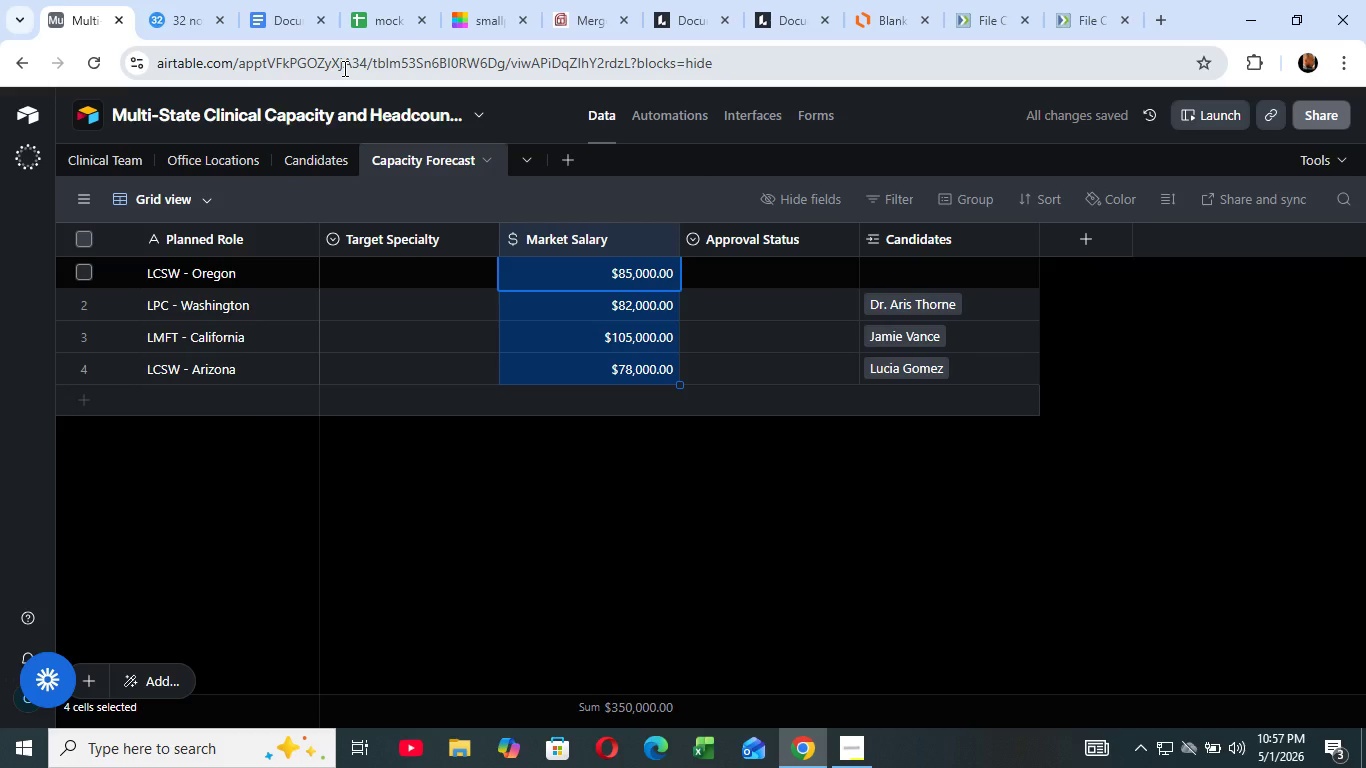 
left_click([393, 40])
 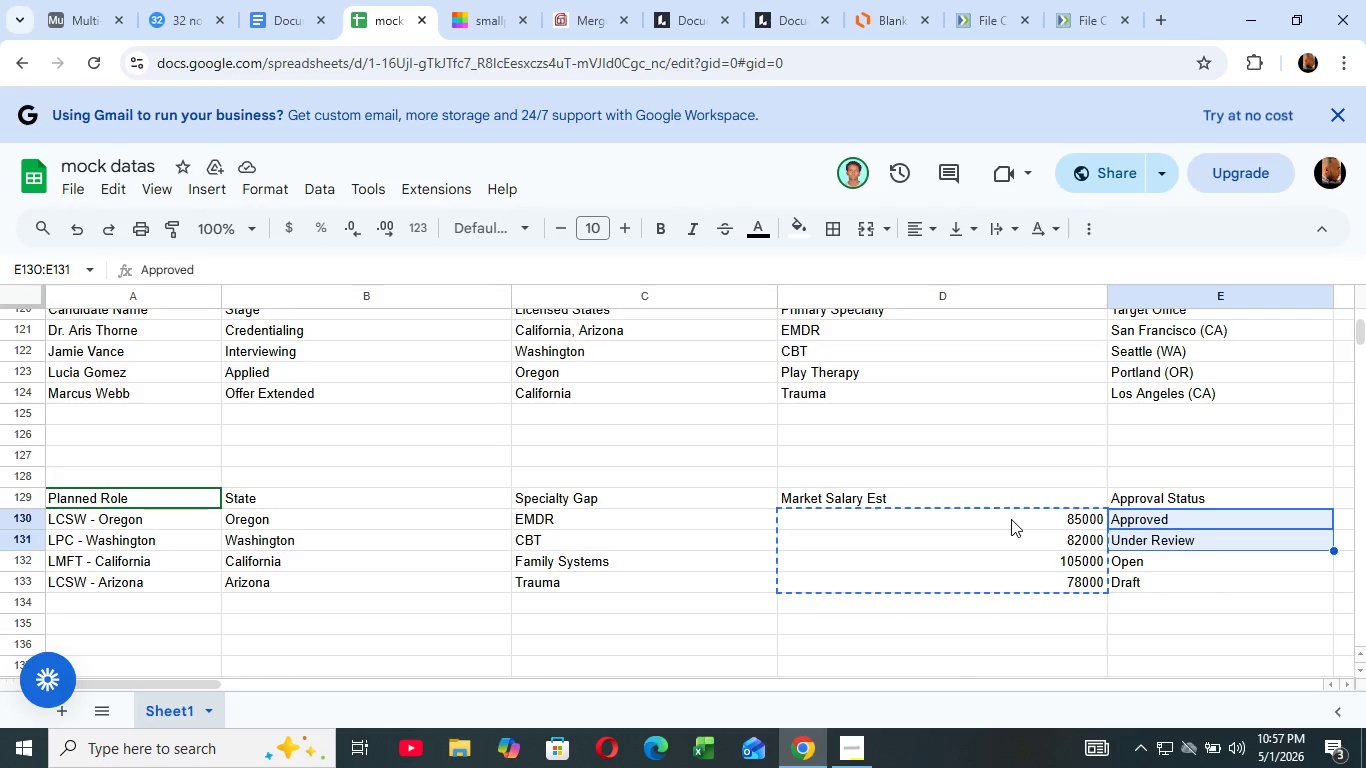 
left_click([1115, 526])
 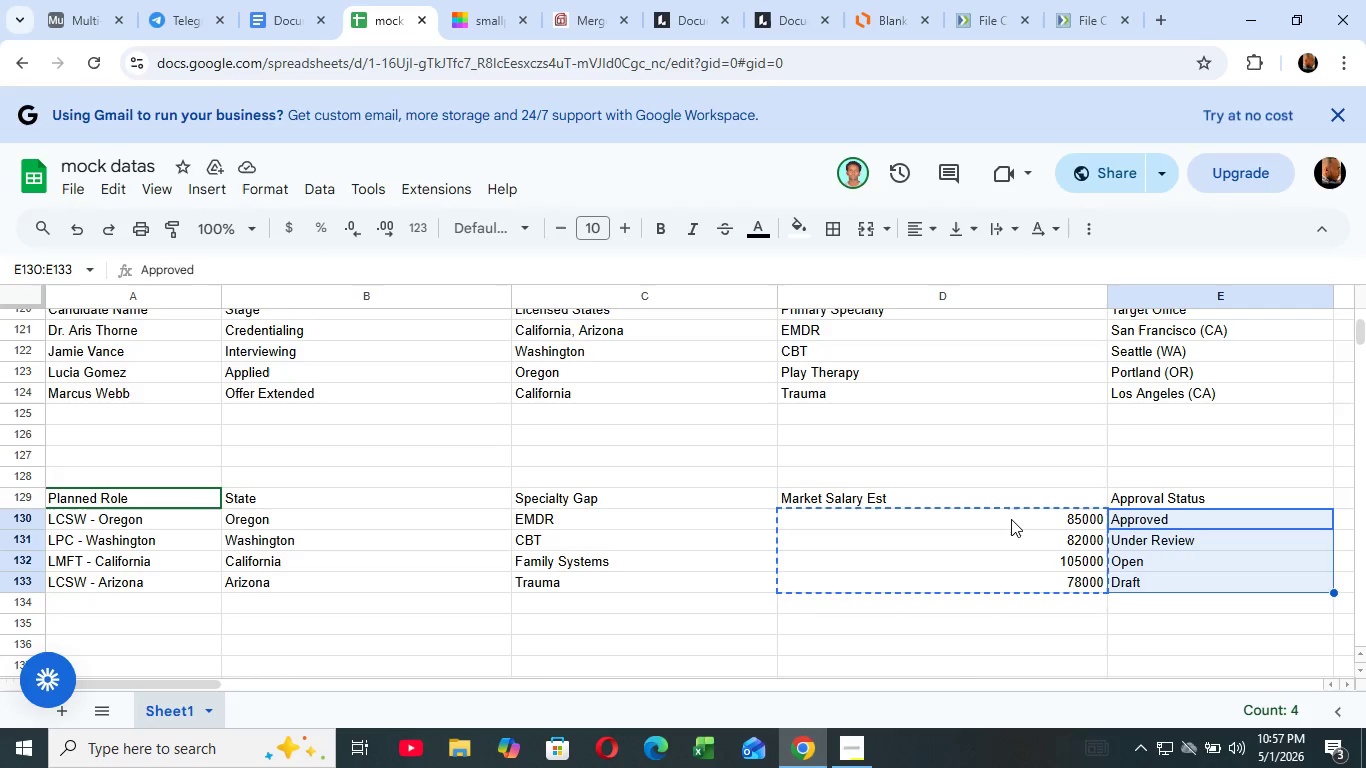 
key(Shift+ArrowDown)
 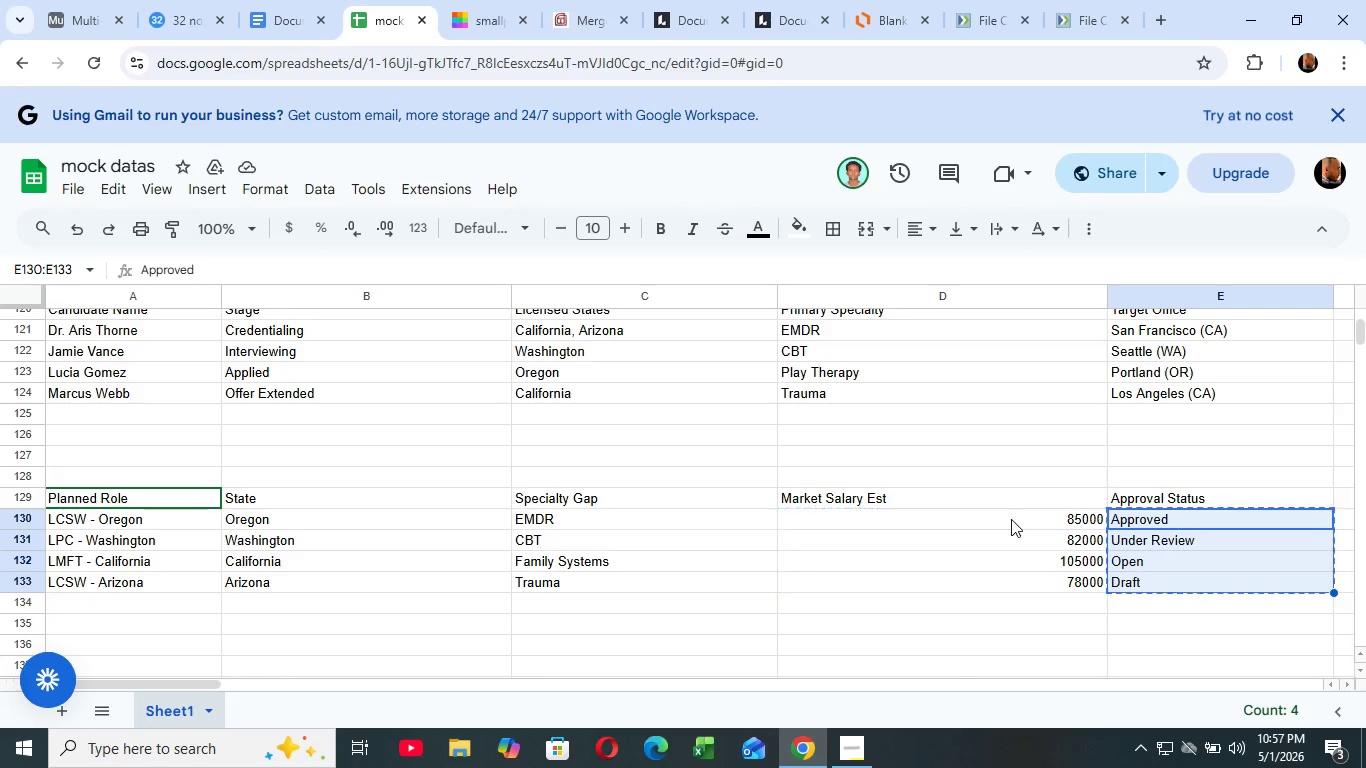 
key(Shift+ArrowDown)
 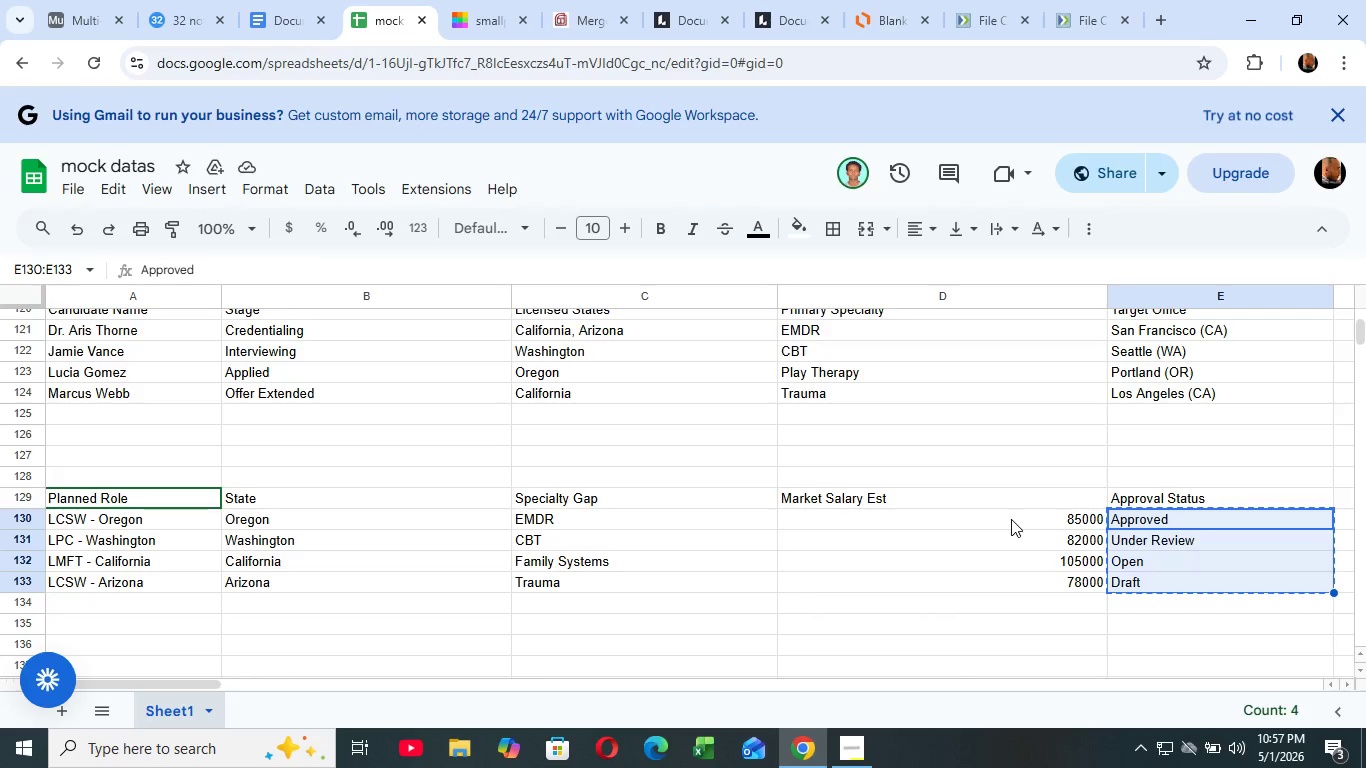 
key(Shift+ArrowDown)
 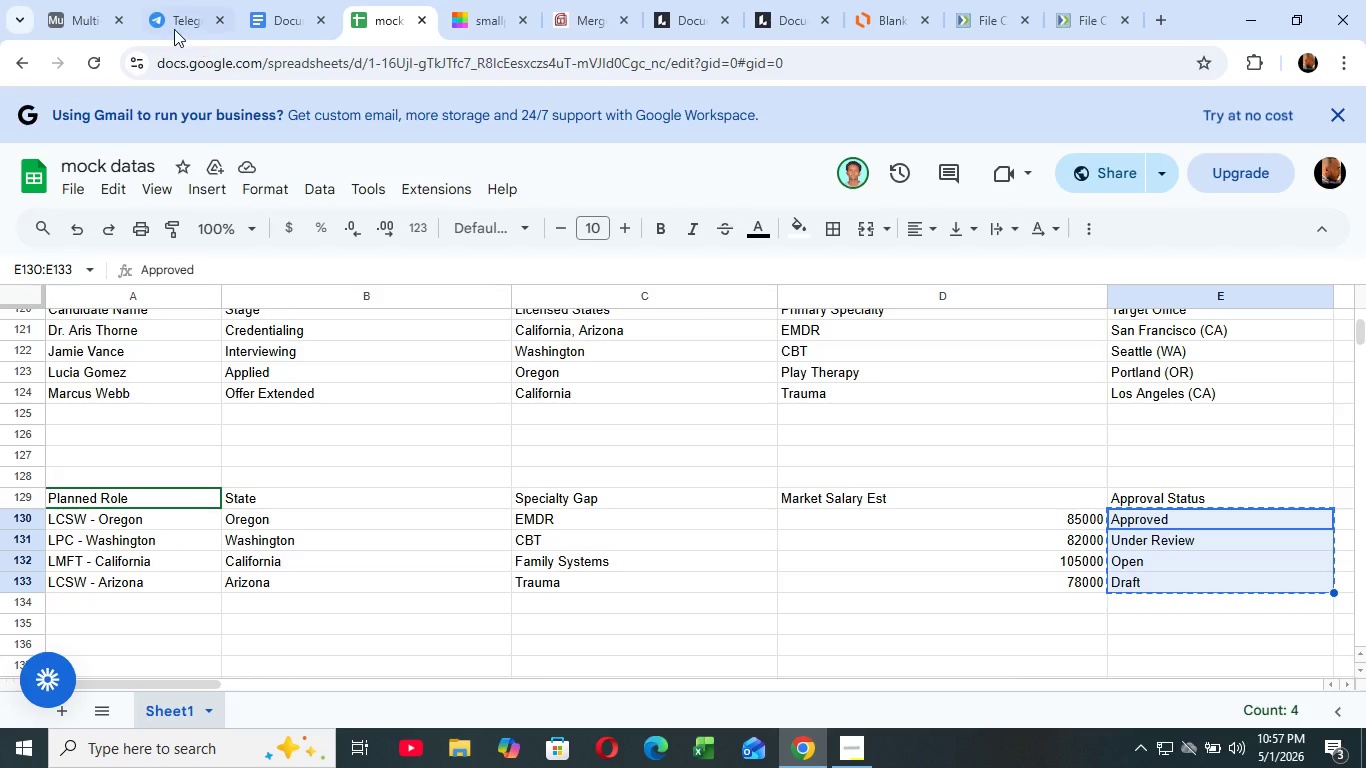 
key(Control+C)
 